 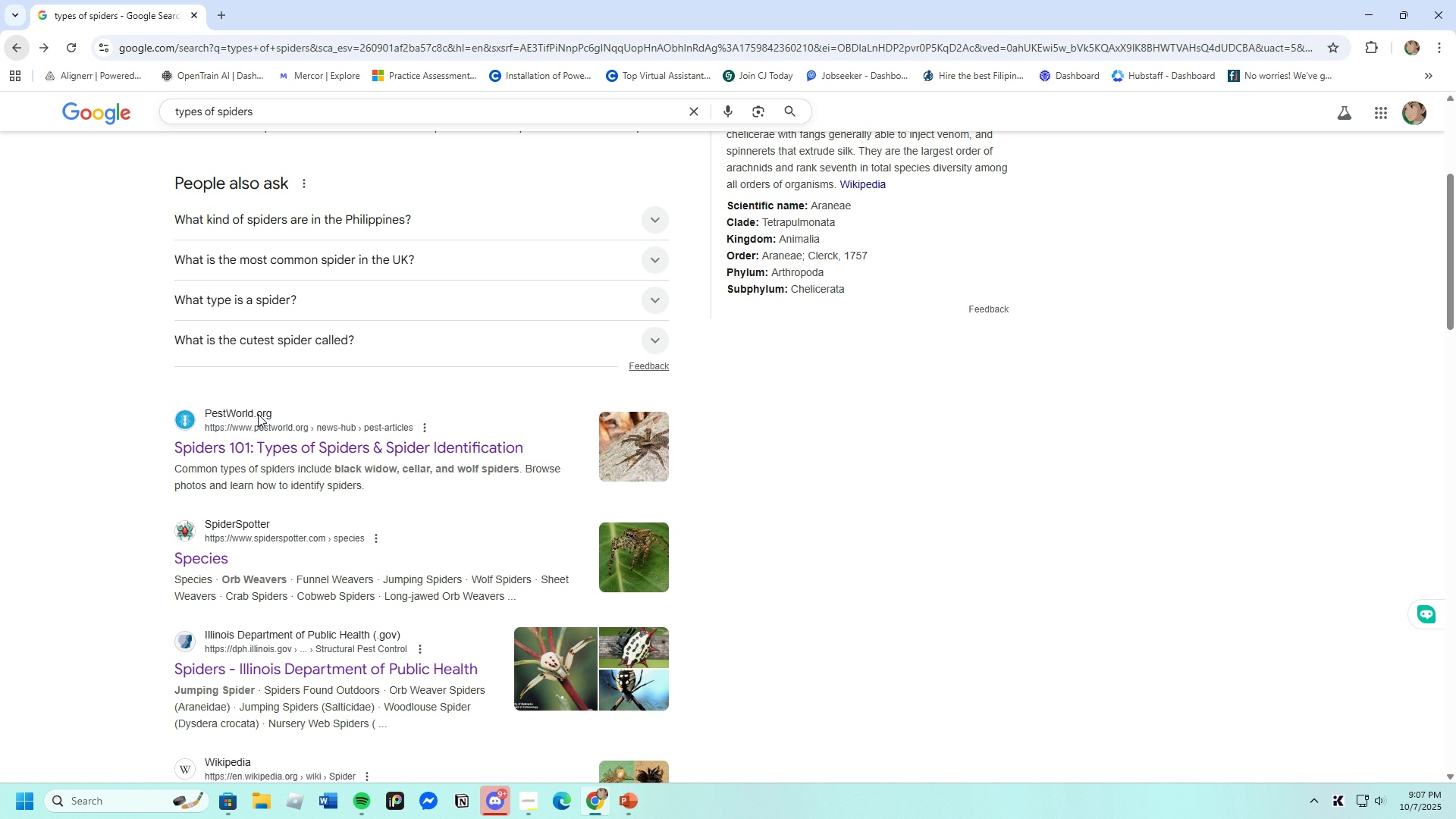 
scroll: coordinate [303, 512], scroll_direction: down, amount: 21.0
 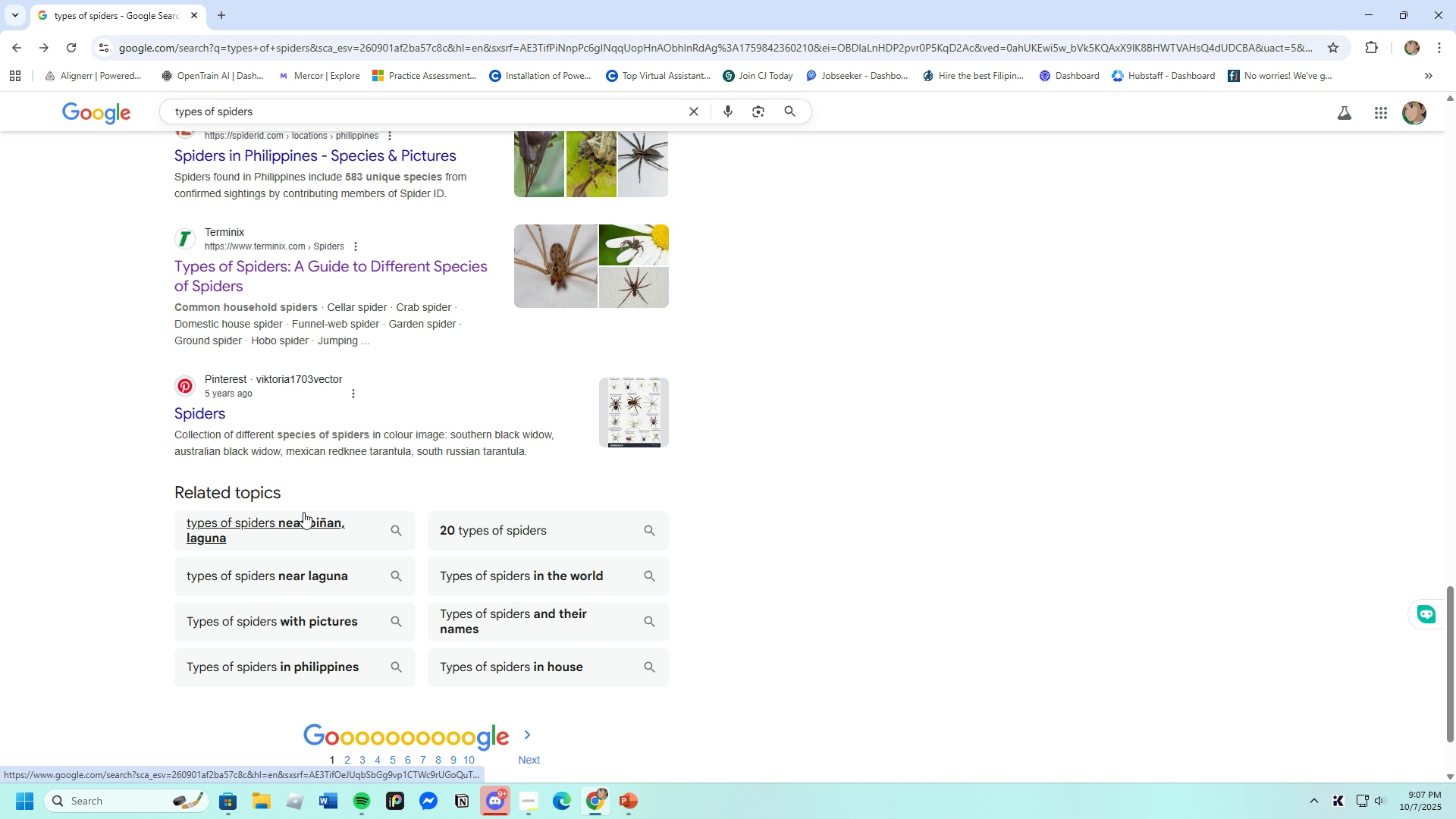 
scroll: coordinate [303, 512], scroll_direction: down, amount: 6.0
 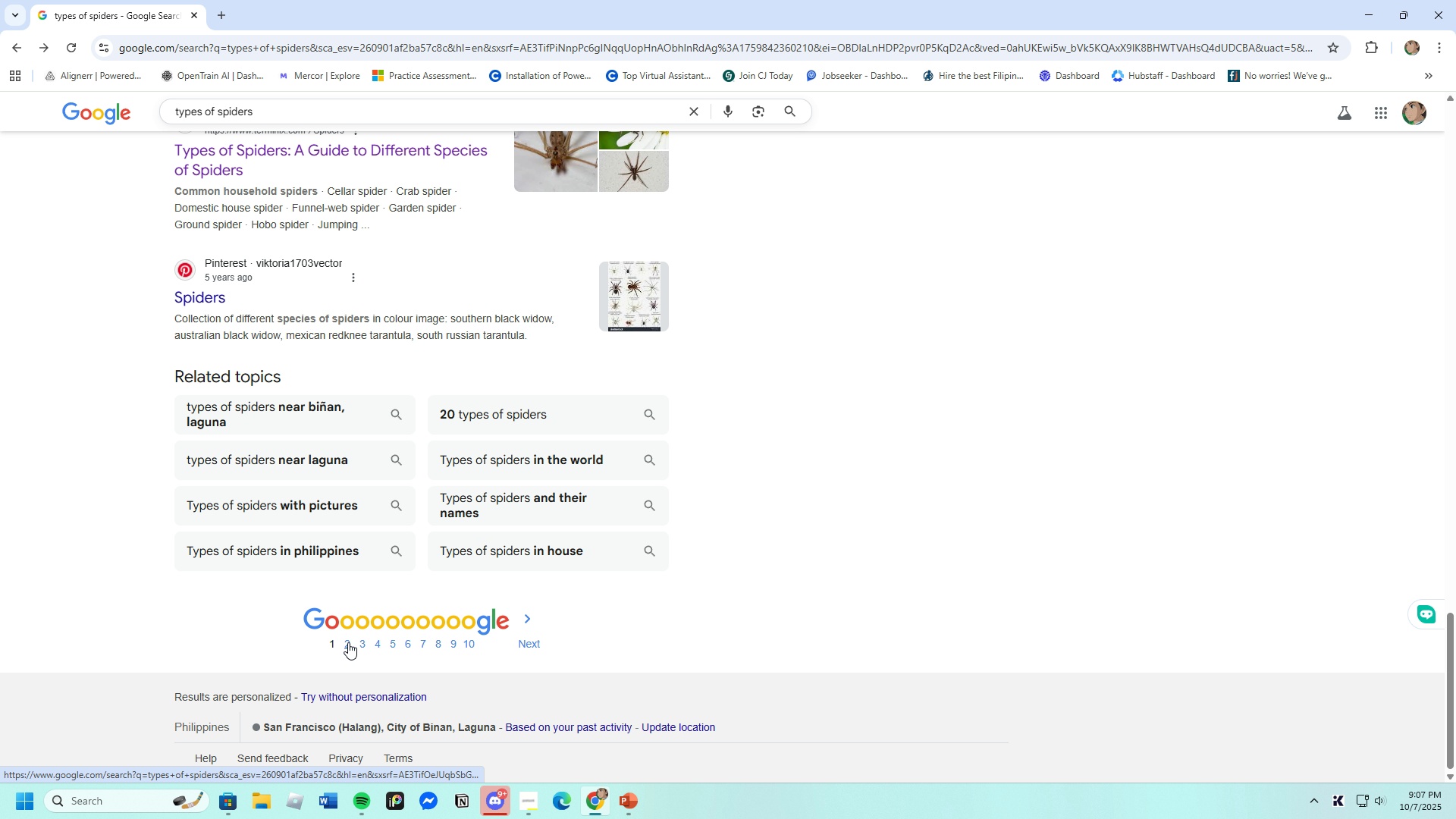 
left_click([348, 642])
 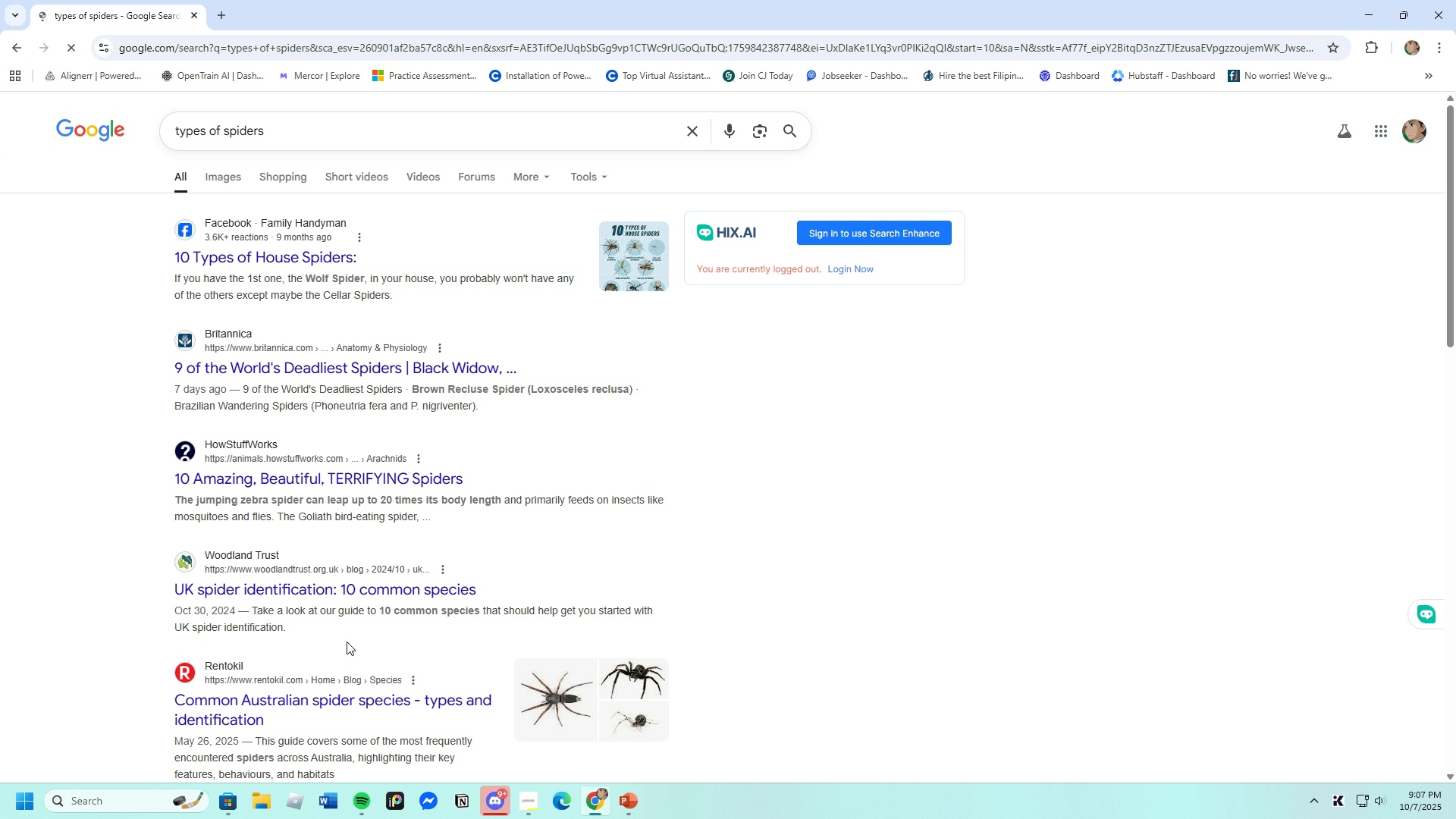 
scroll: coordinate [348, 576], scroll_direction: down, amount: 7.0
 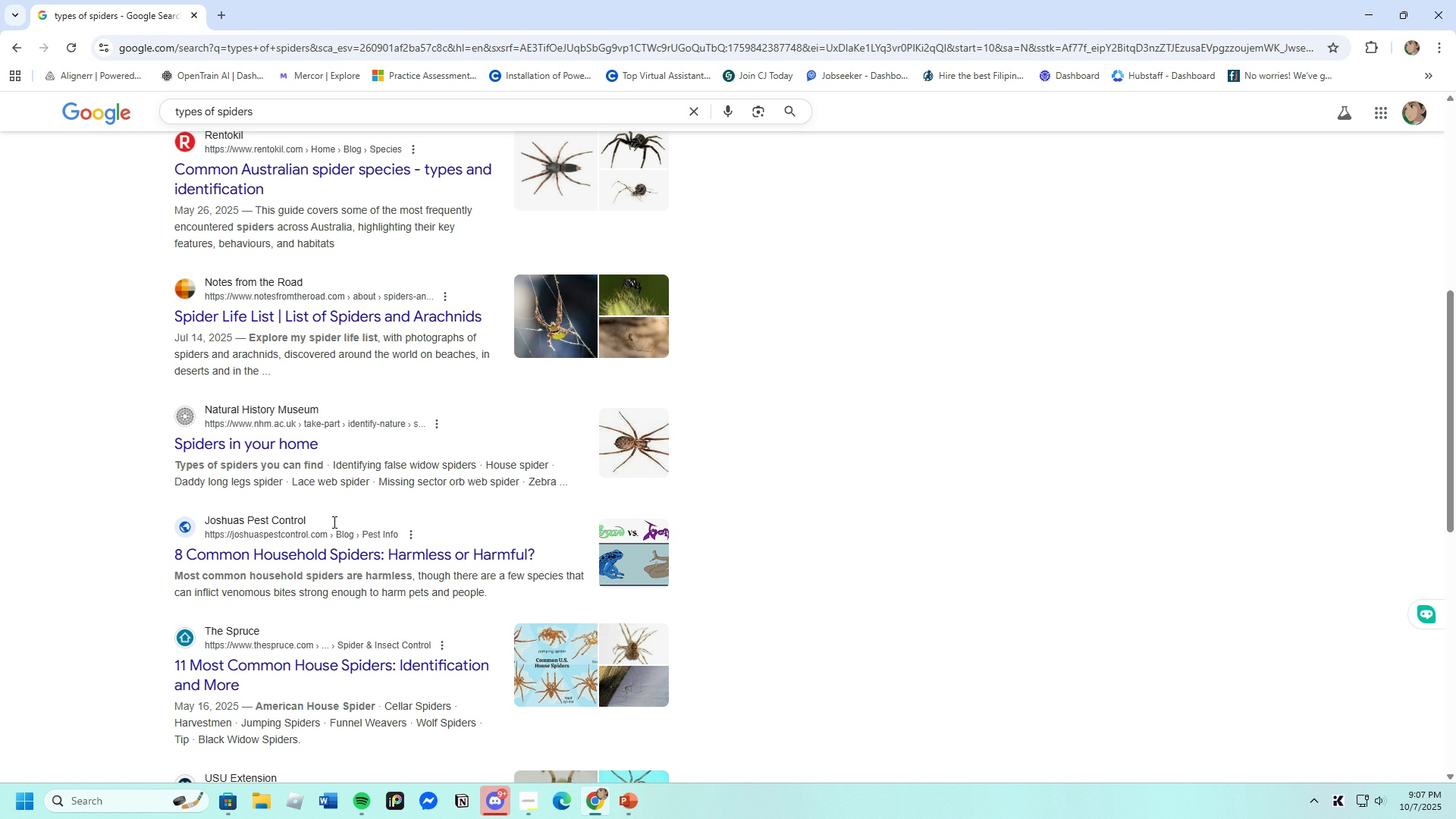 
scroll: coordinate [342, 526], scroll_direction: up, amount: 2.0
 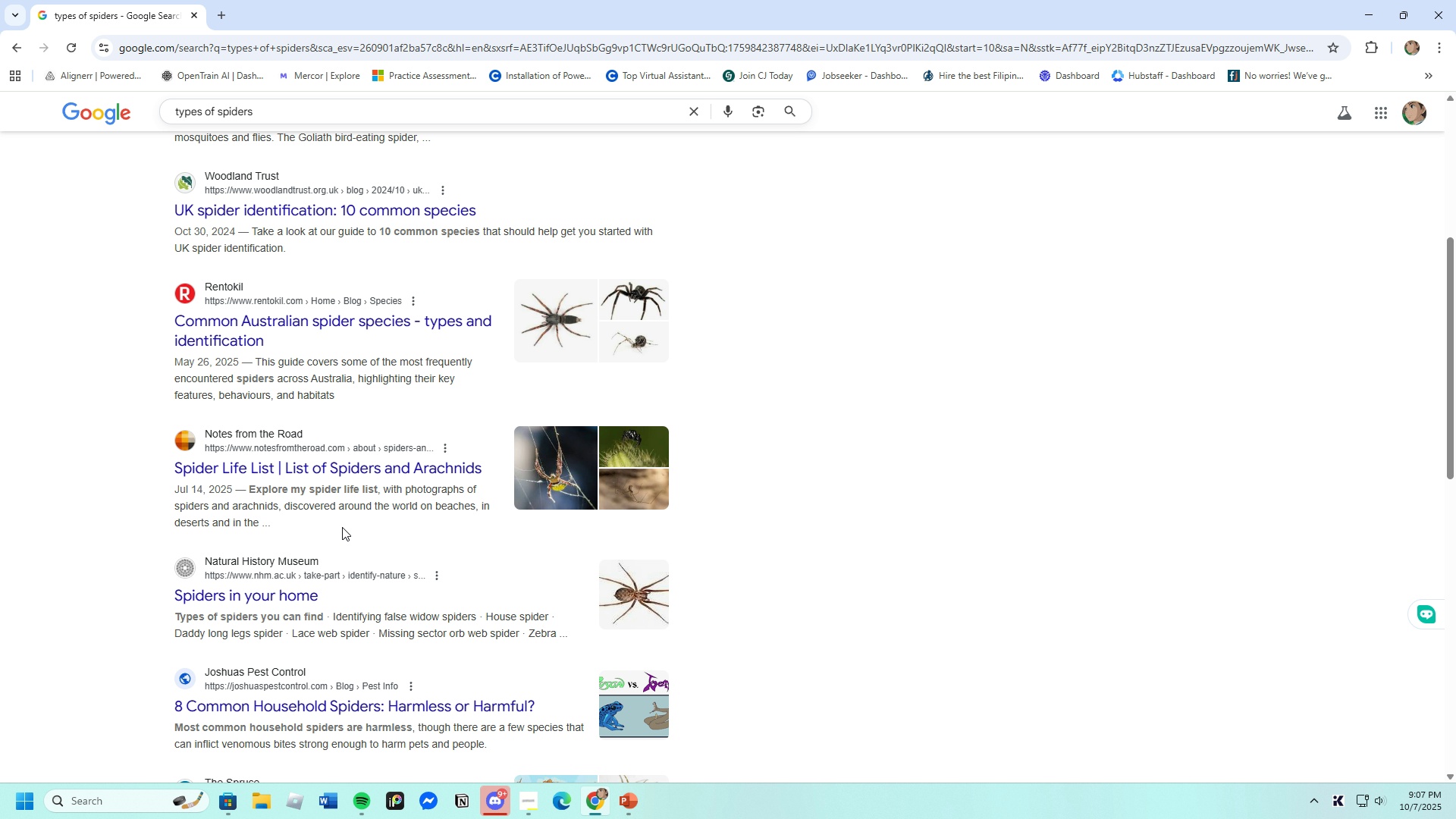 
scroll: coordinate [407, 655], scroll_direction: down, amount: 7.0
 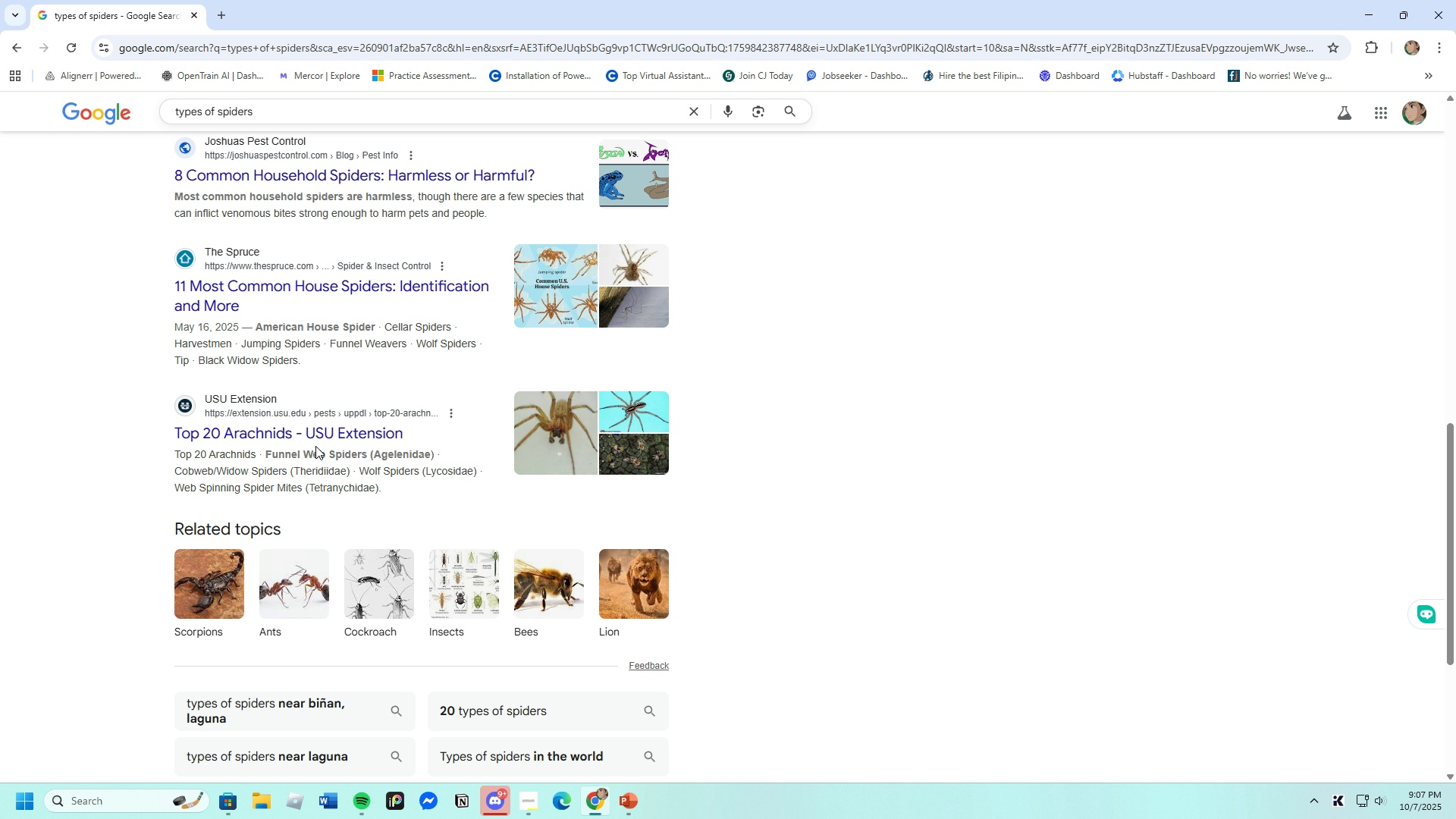 
scroll: coordinate [384, 507], scroll_direction: up, amount: 12.0
 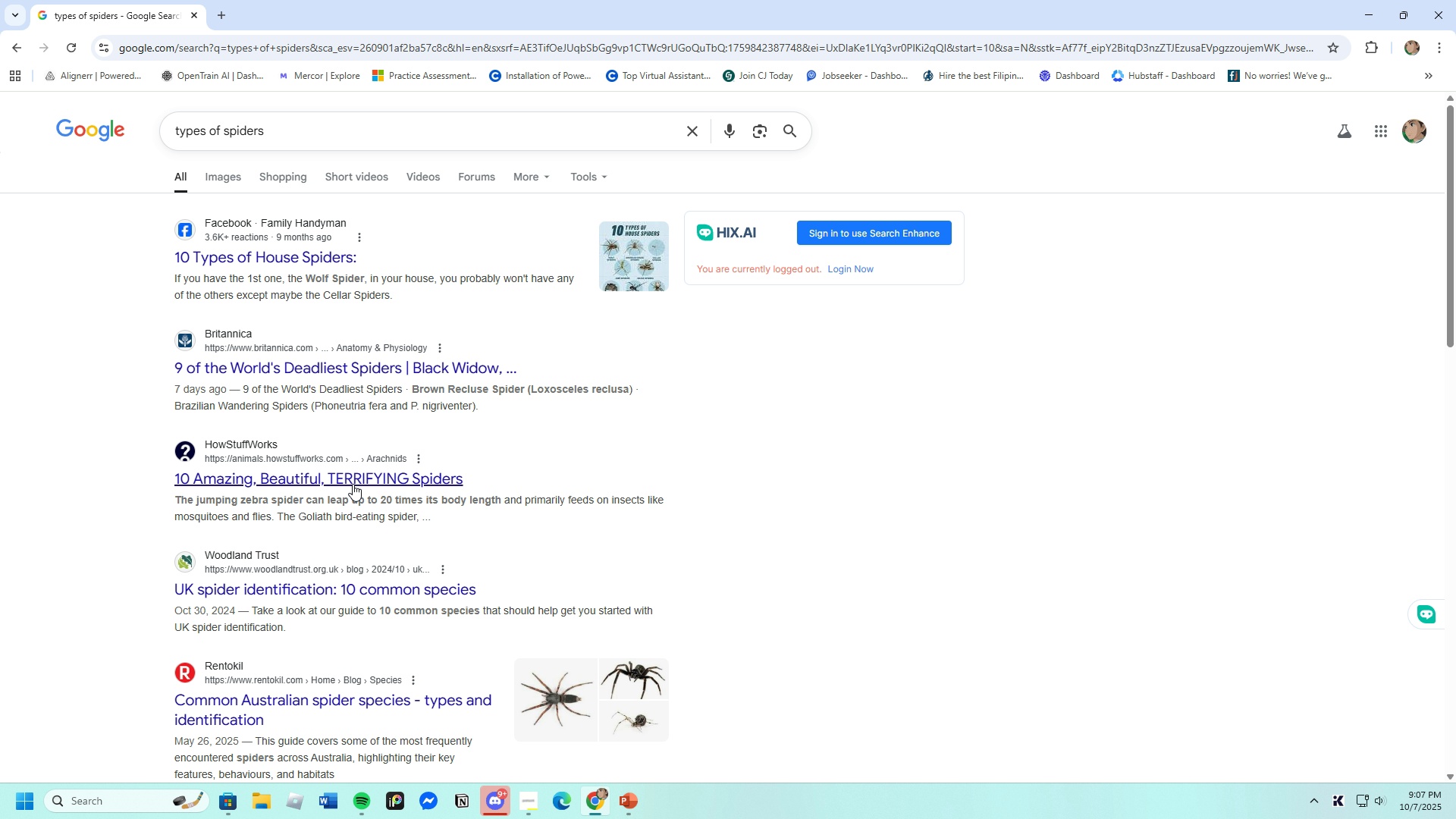 
left_click([354, 477])
 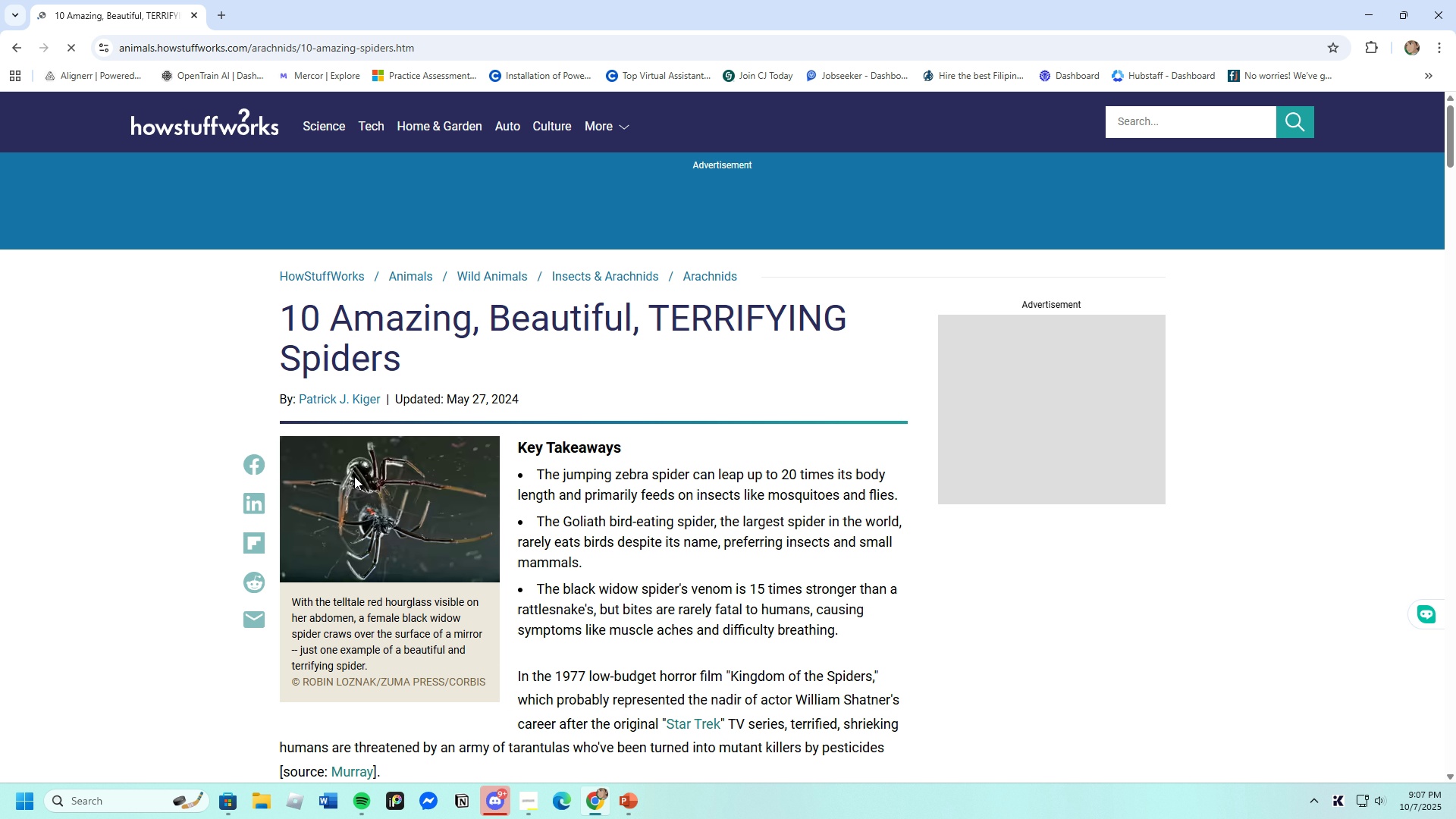 
scroll: coordinate [355, 476], scroll_direction: down, amount: 20.0
 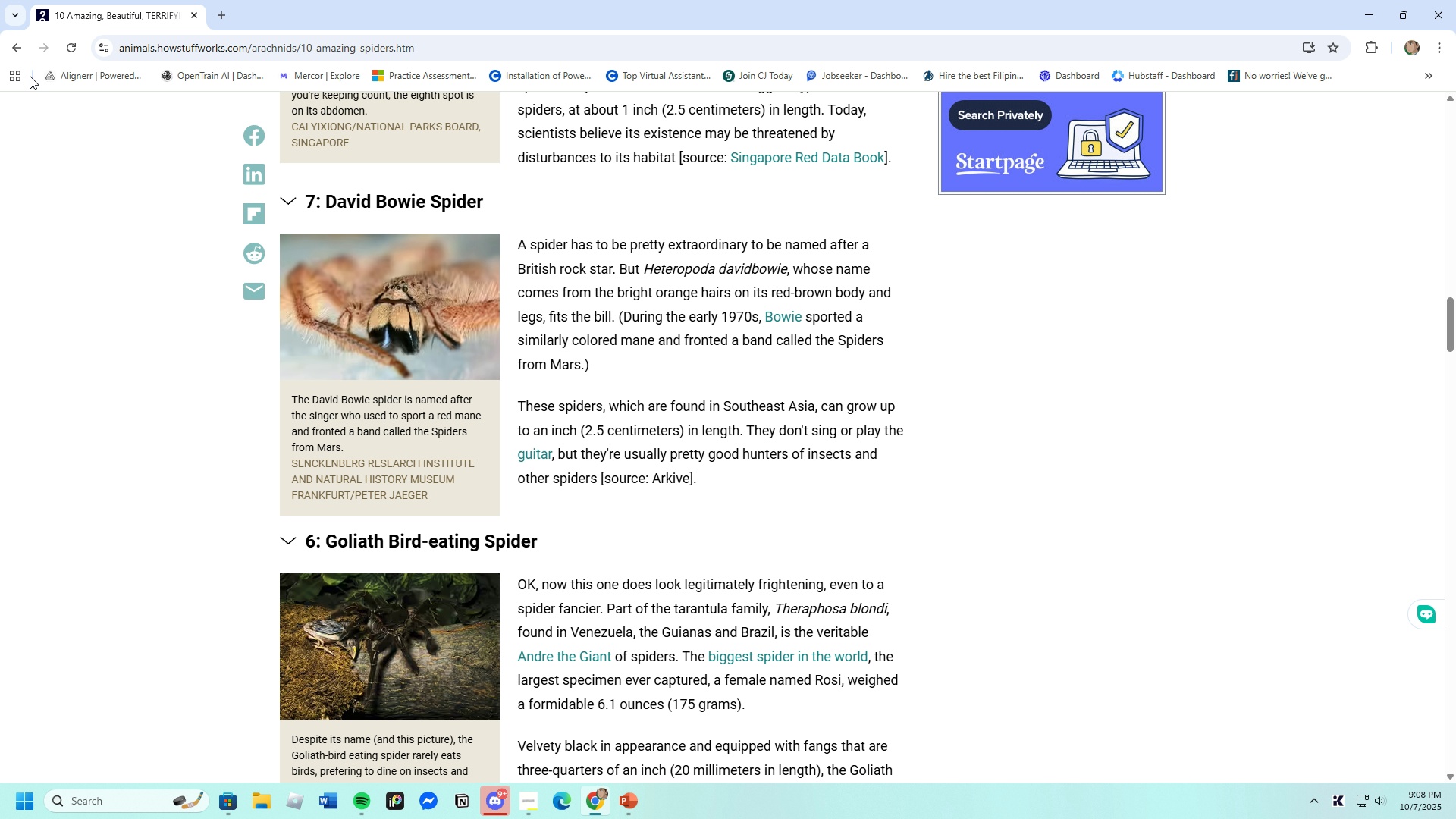 
left_click([11, 39])
 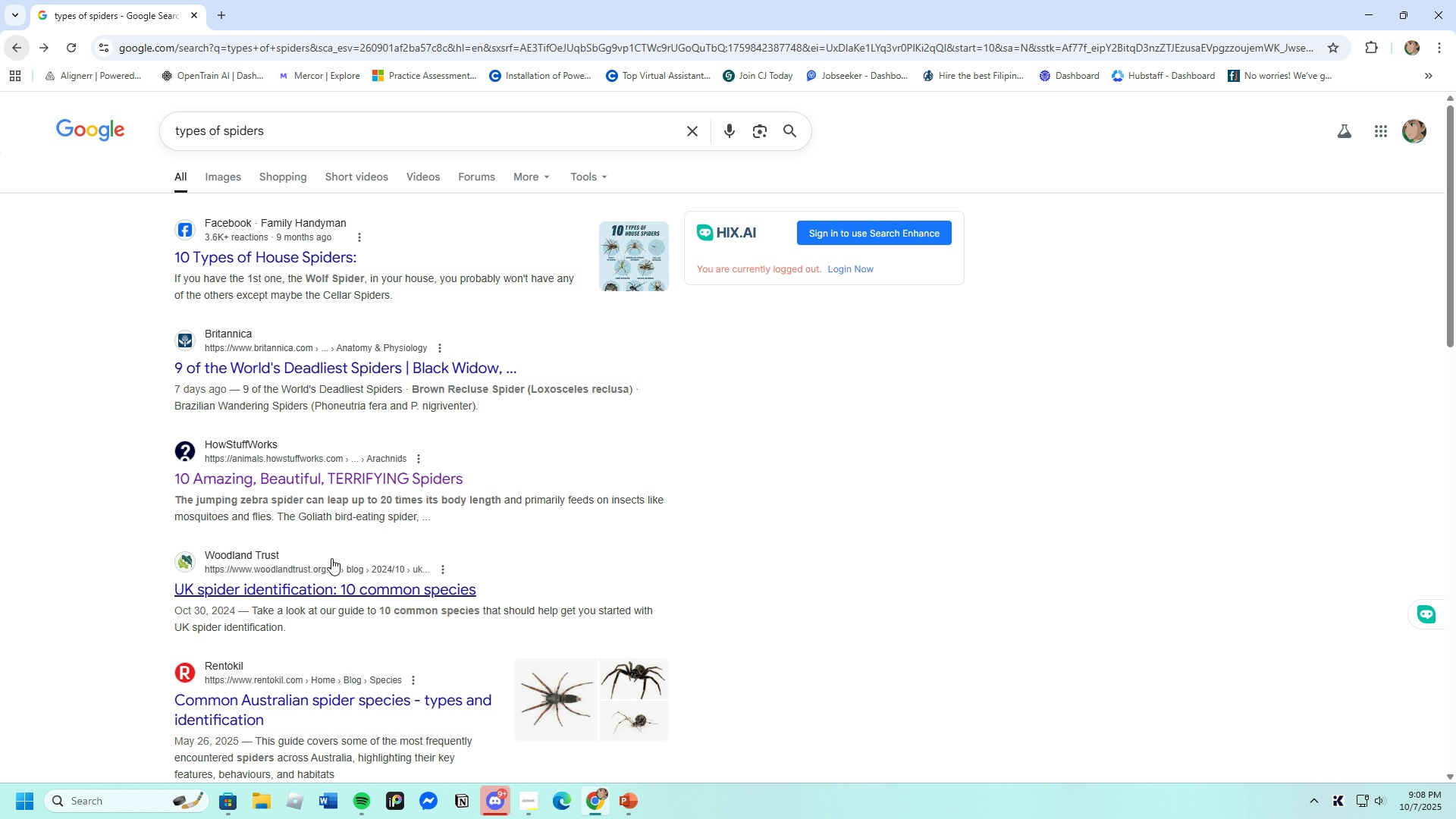 
scroll: coordinate [360, 610], scroll_direction: down, amount: 14.0
 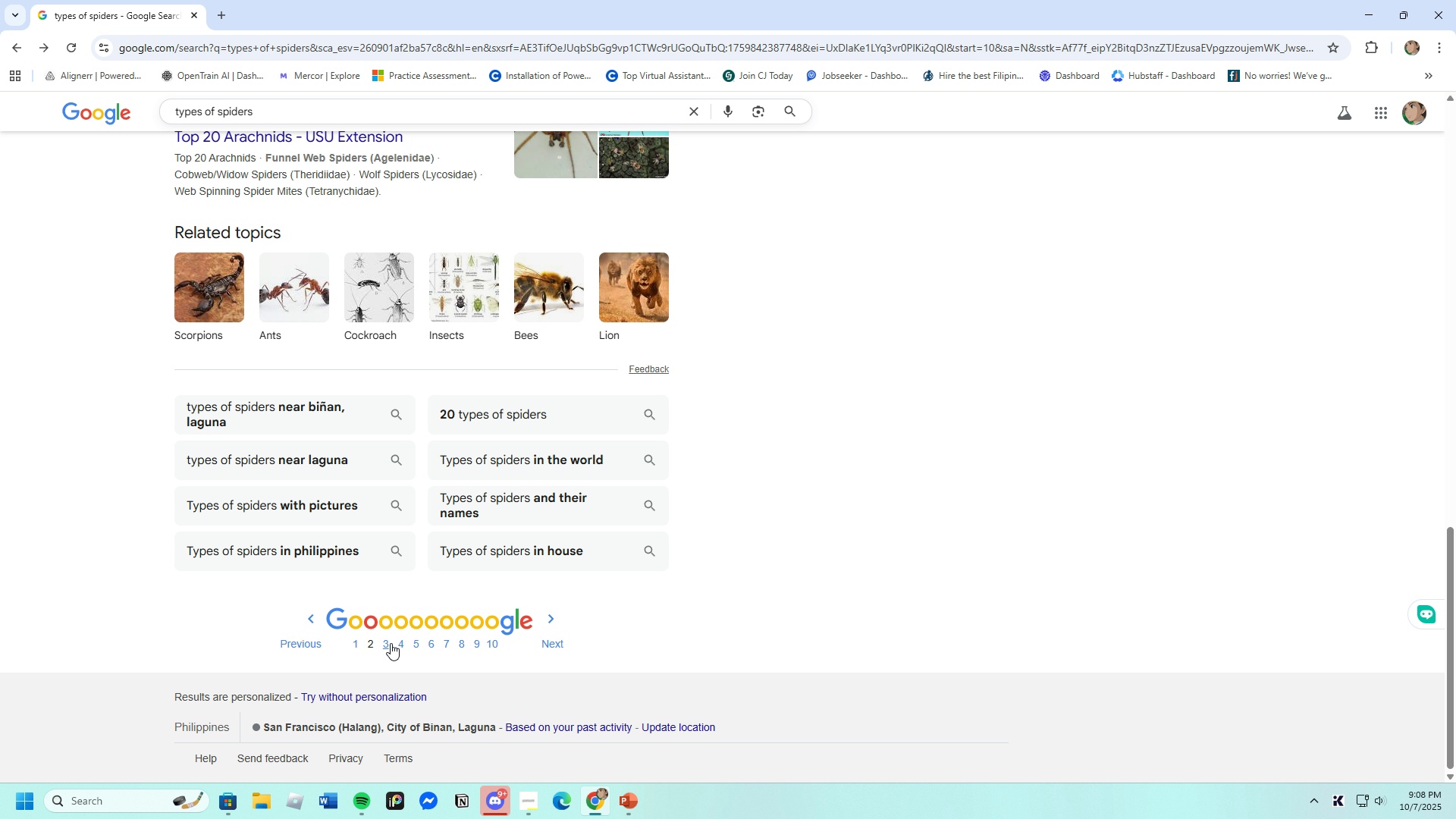 
left_click([388, 643])
 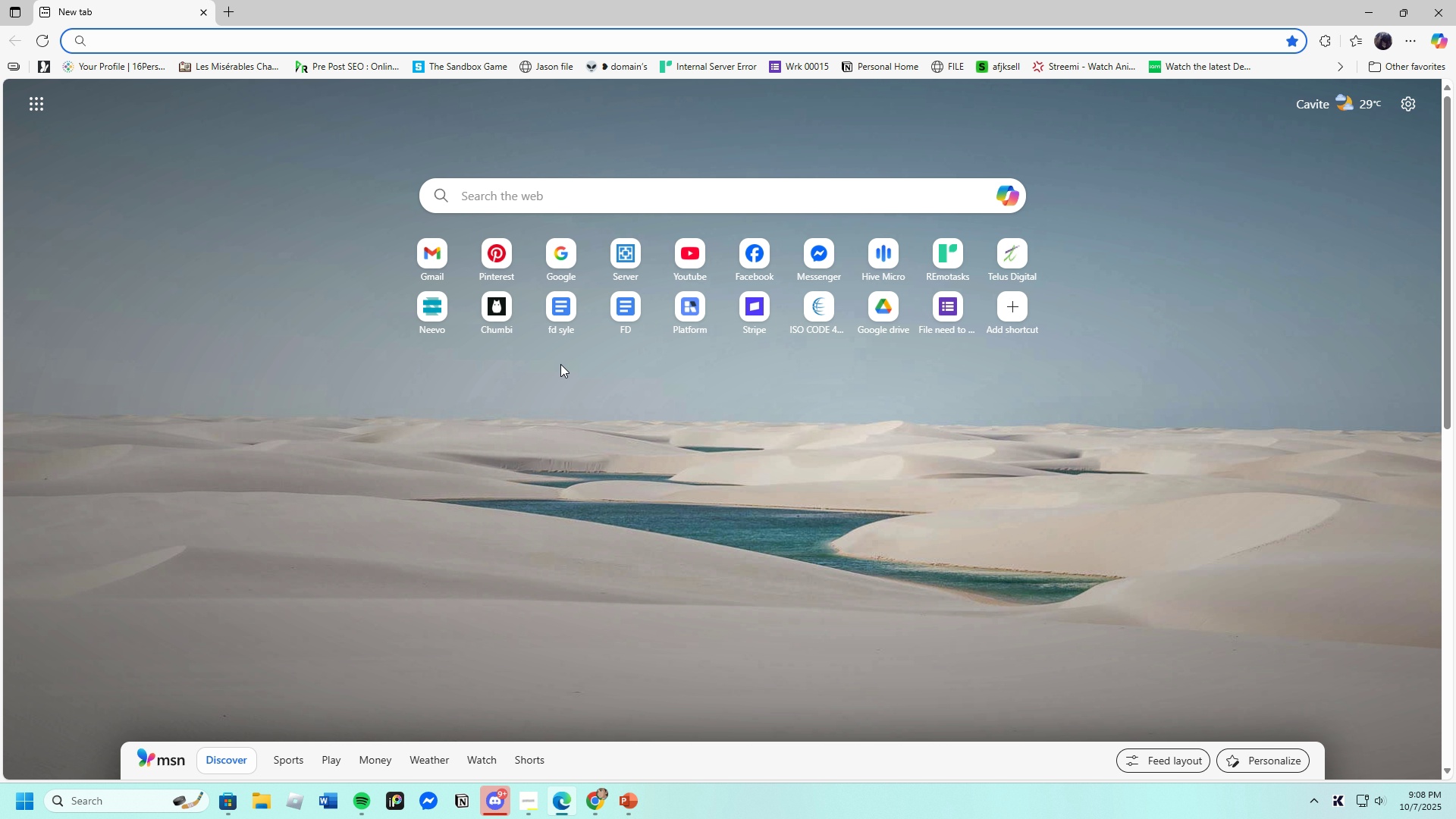 
wait(5.95)
 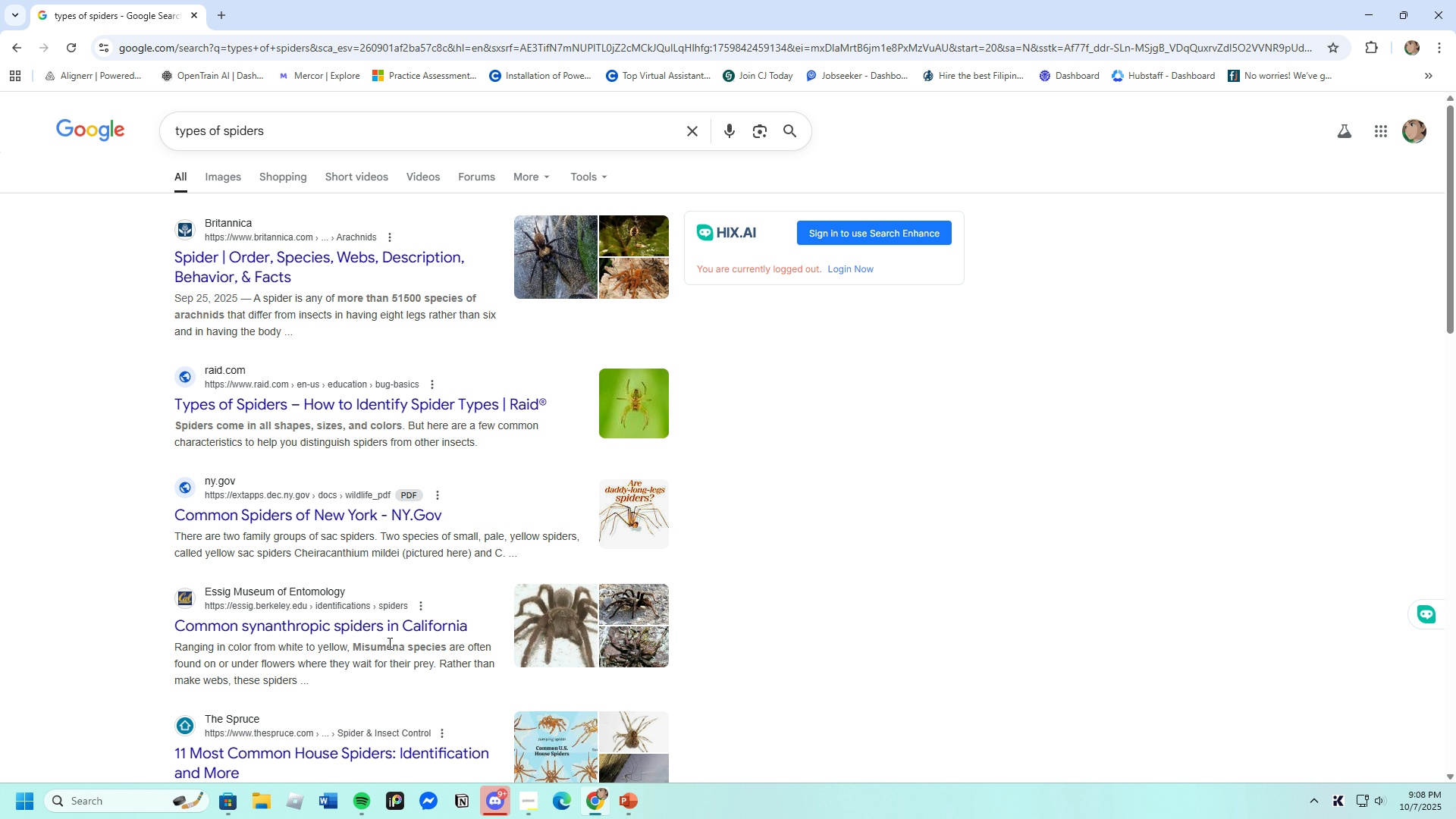 
left_click([534, 198])
 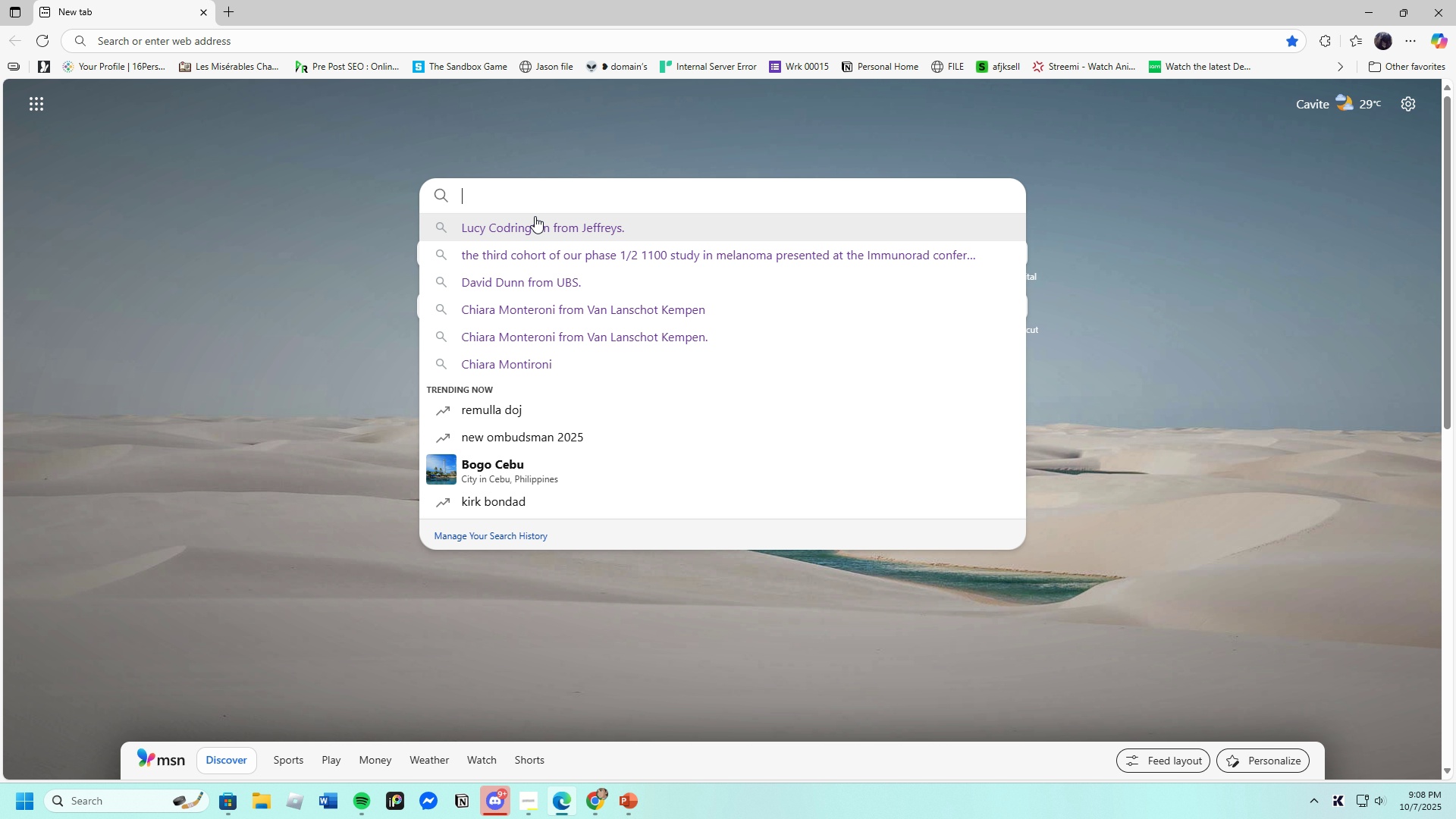 
type(types)
 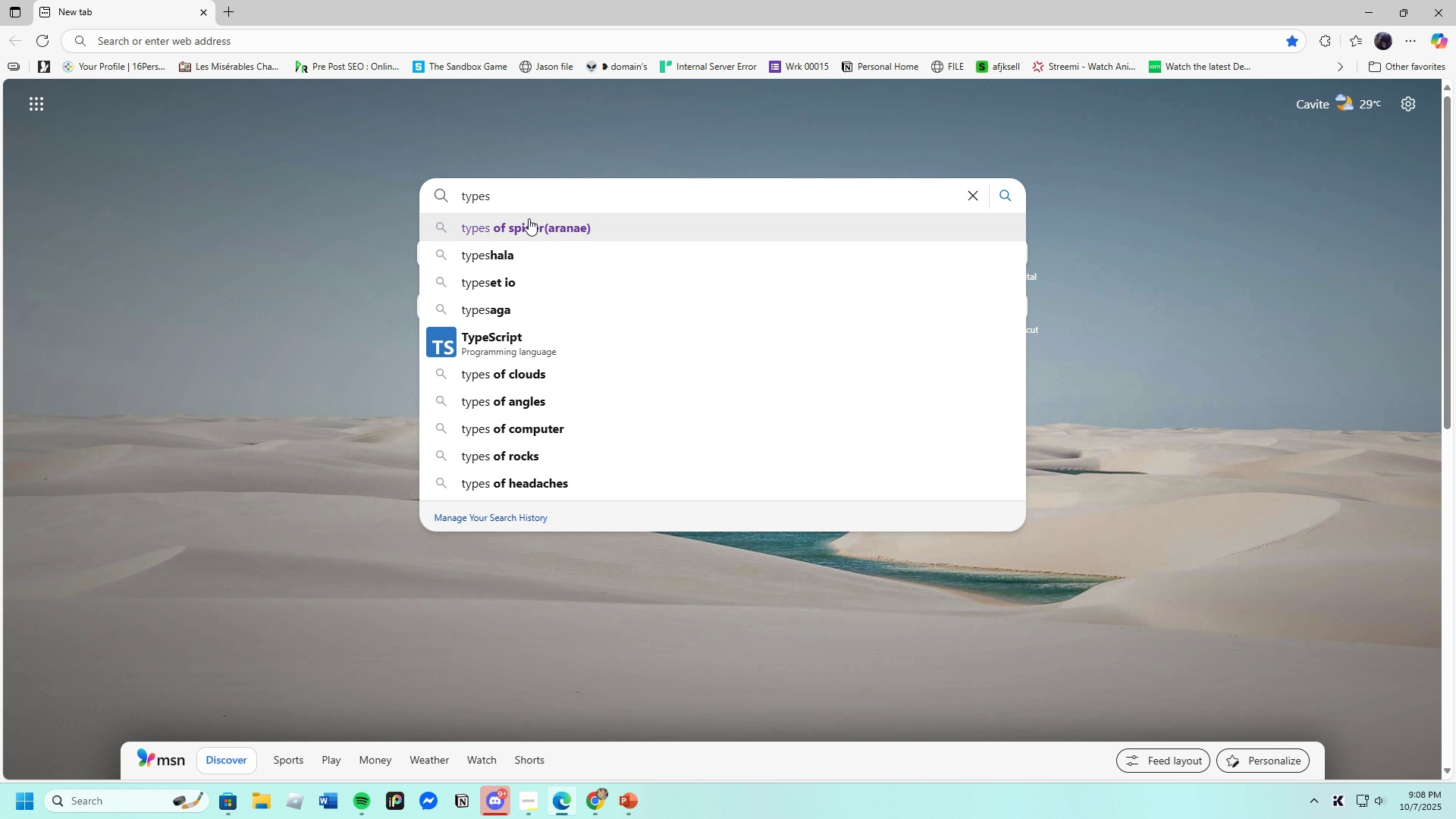 
left_click([526, 231])
 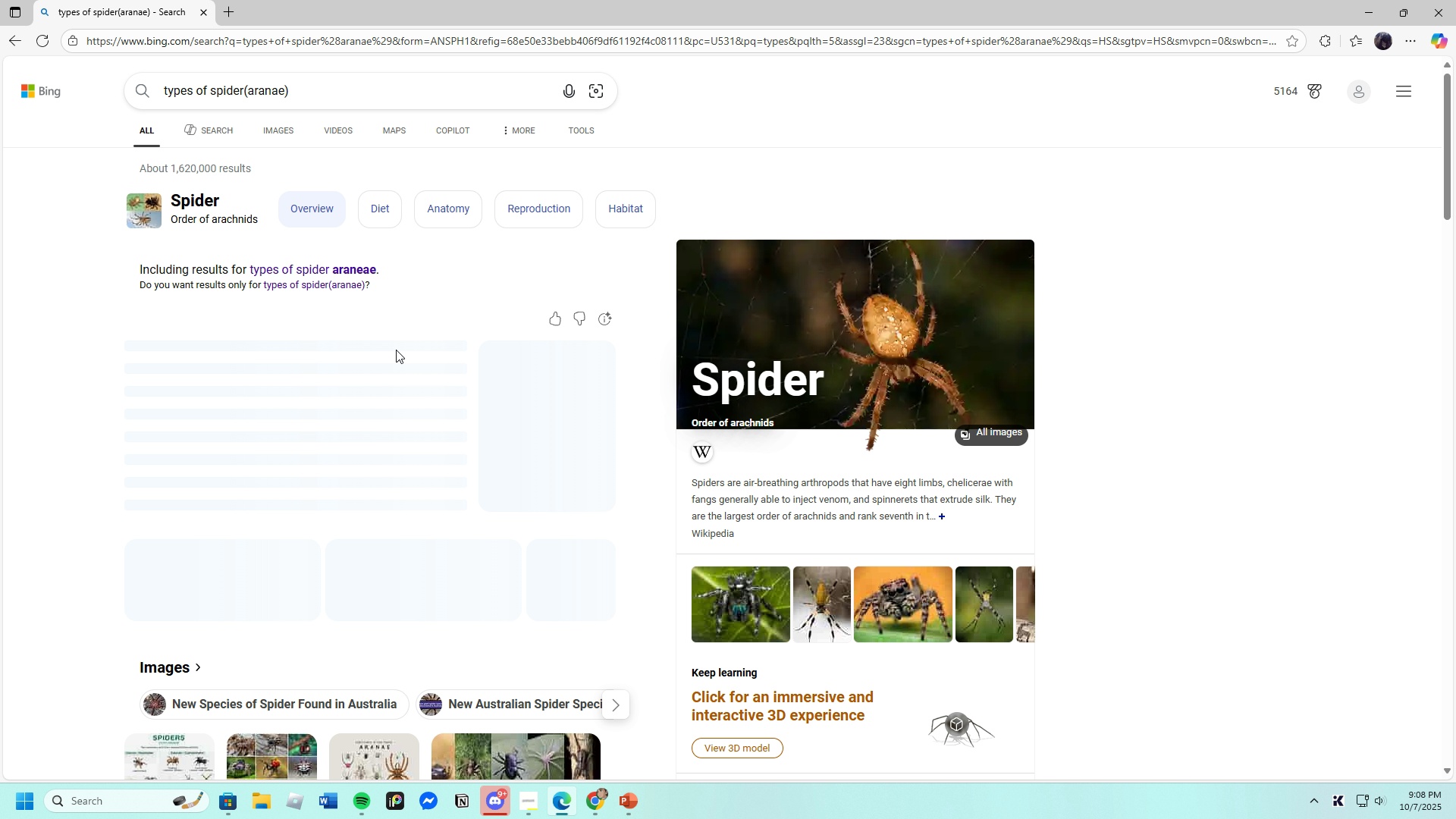 
scroll: coordinate [444, 555], scroll_direction: down, amount: 32.0
 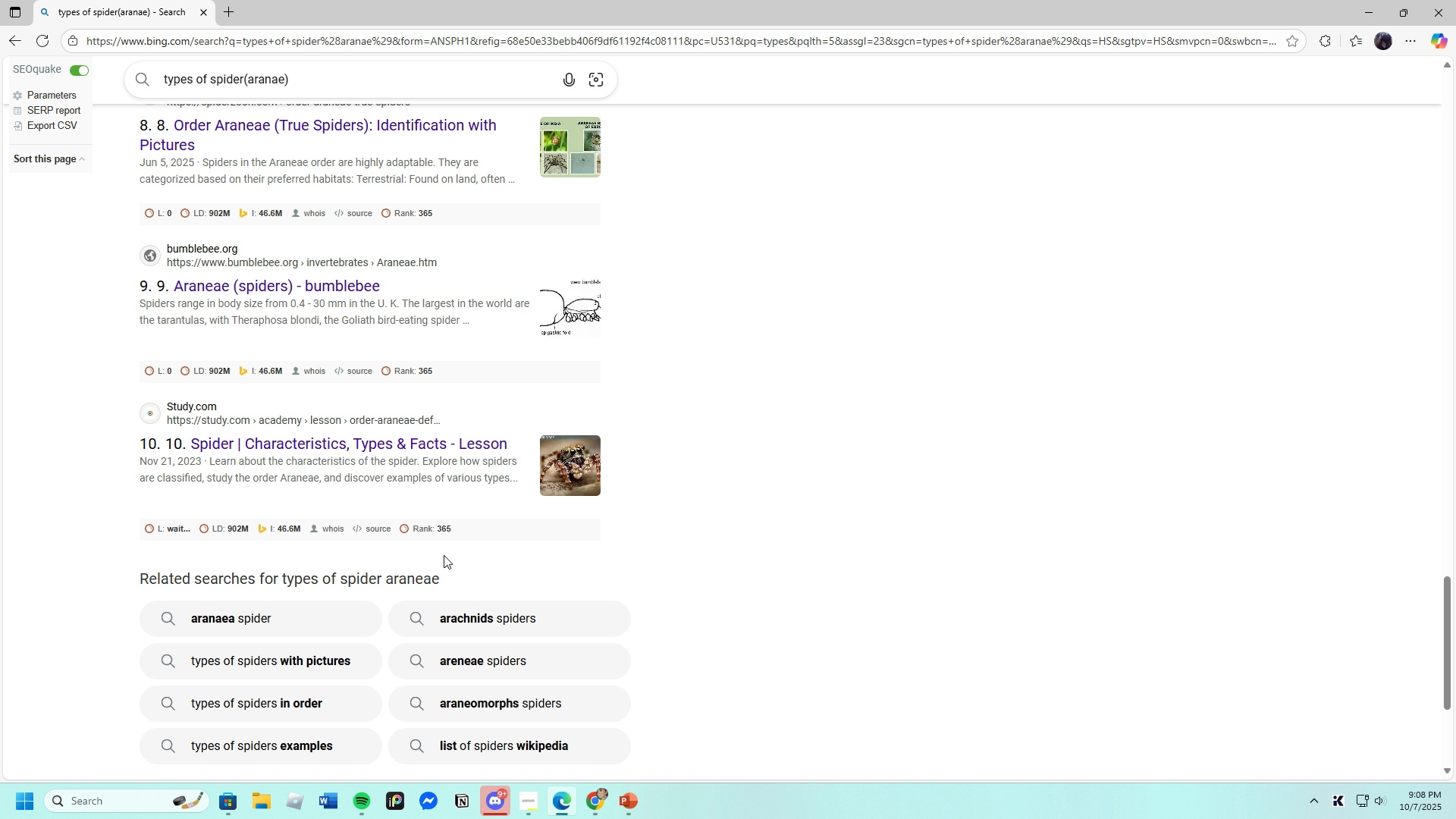 
scroll: coordinate [268, 440], scroll_direction: up, amount: 7.0
 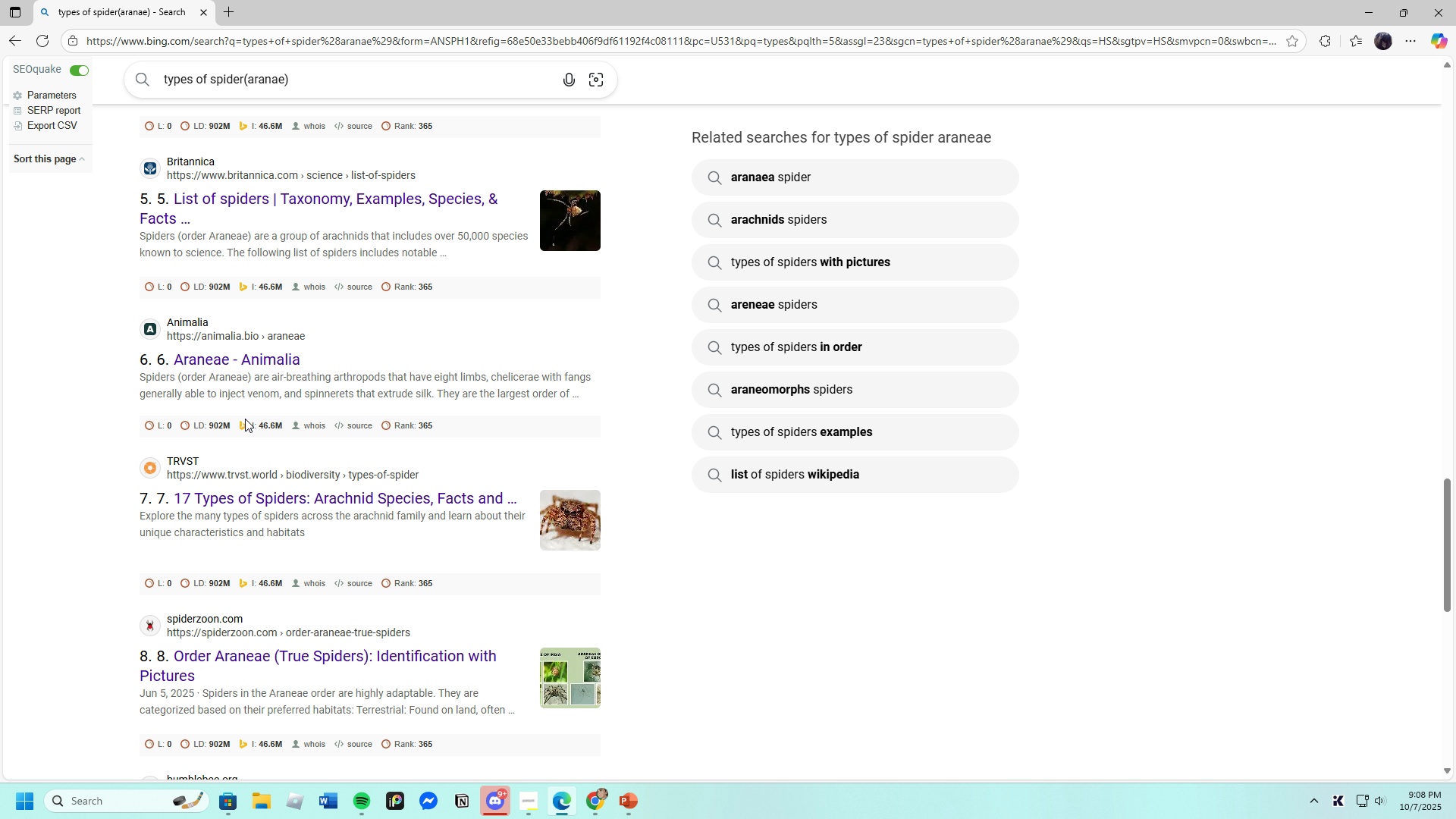 
scroll: coordinate [308, 541], scroll_direction: down, amount: 3.0
 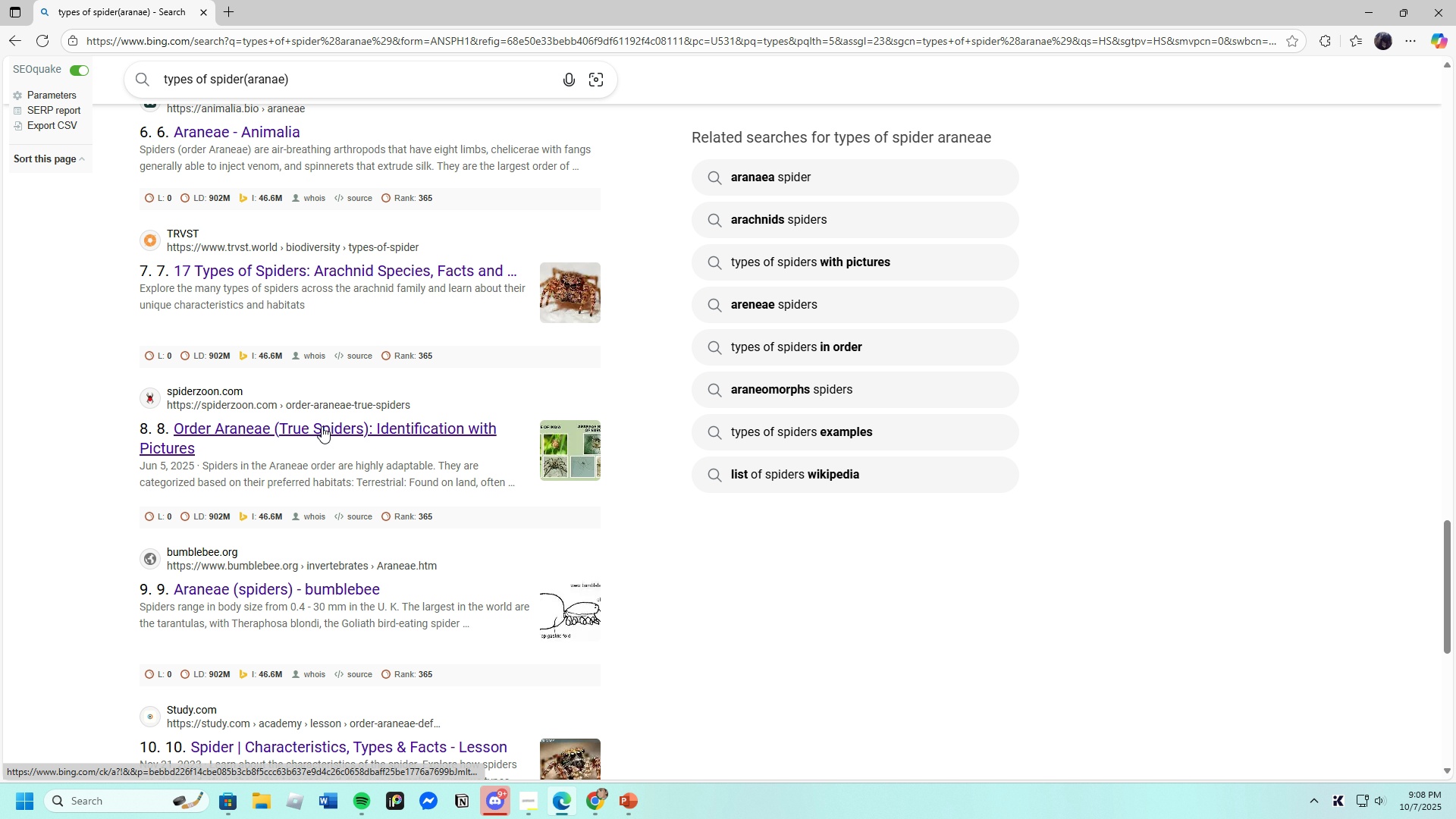 
left_click([322, 426])
 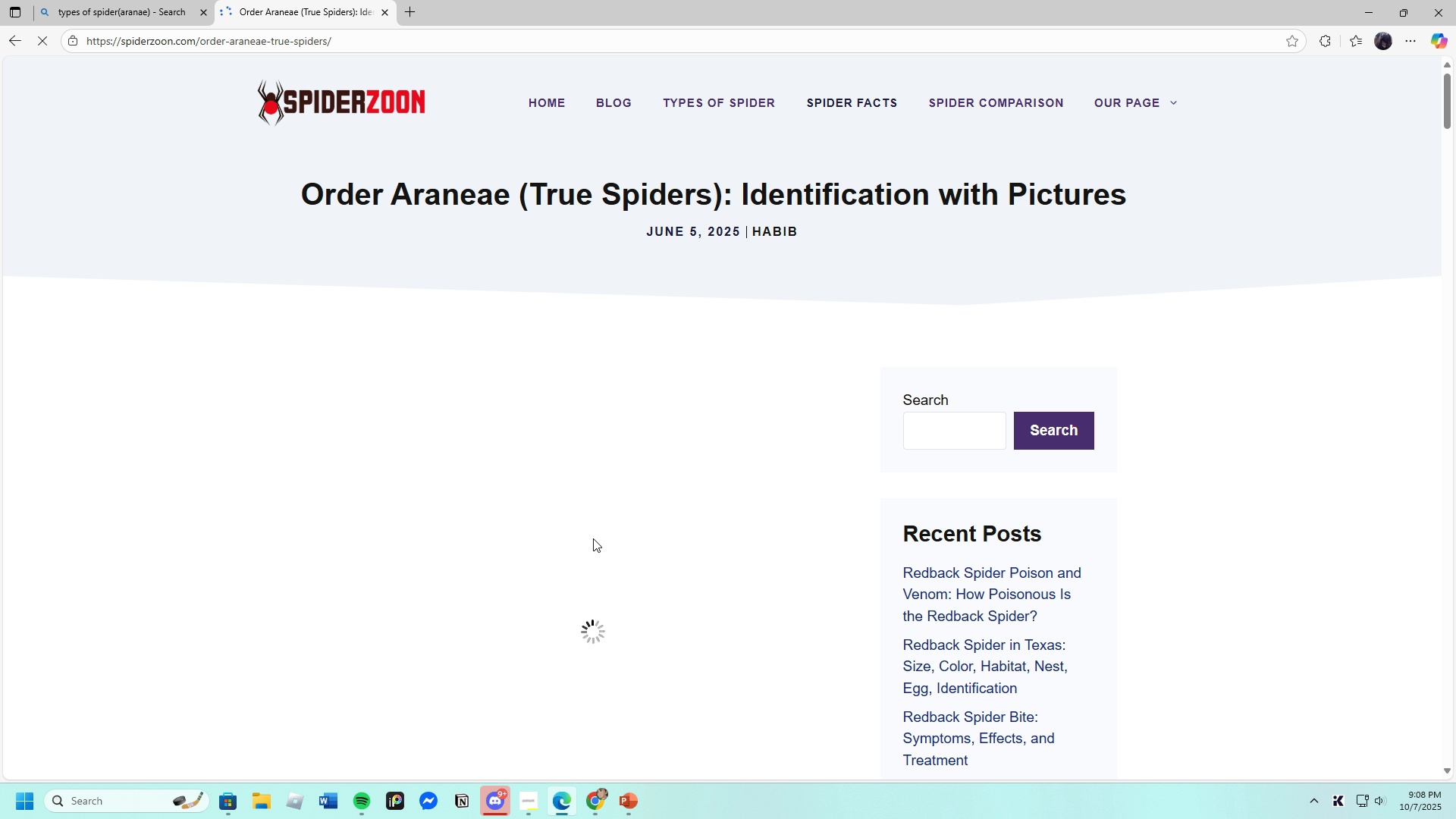 
scroll: coordinate [585, 574], scroll_direction: down, amount: 11.0
 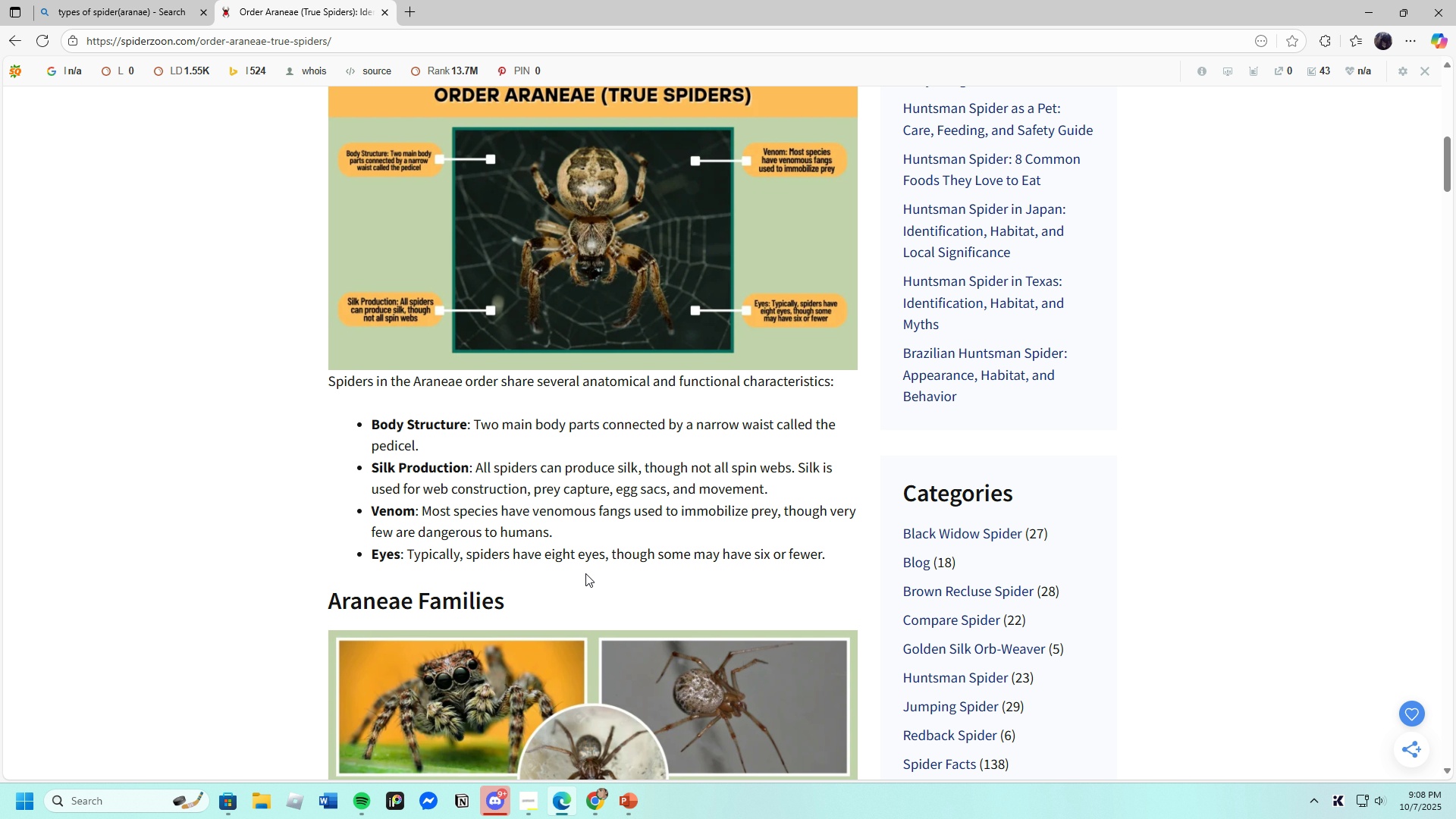 
scroll: coordinate [585, 573], scroll_direction: up, amount: 3.0
 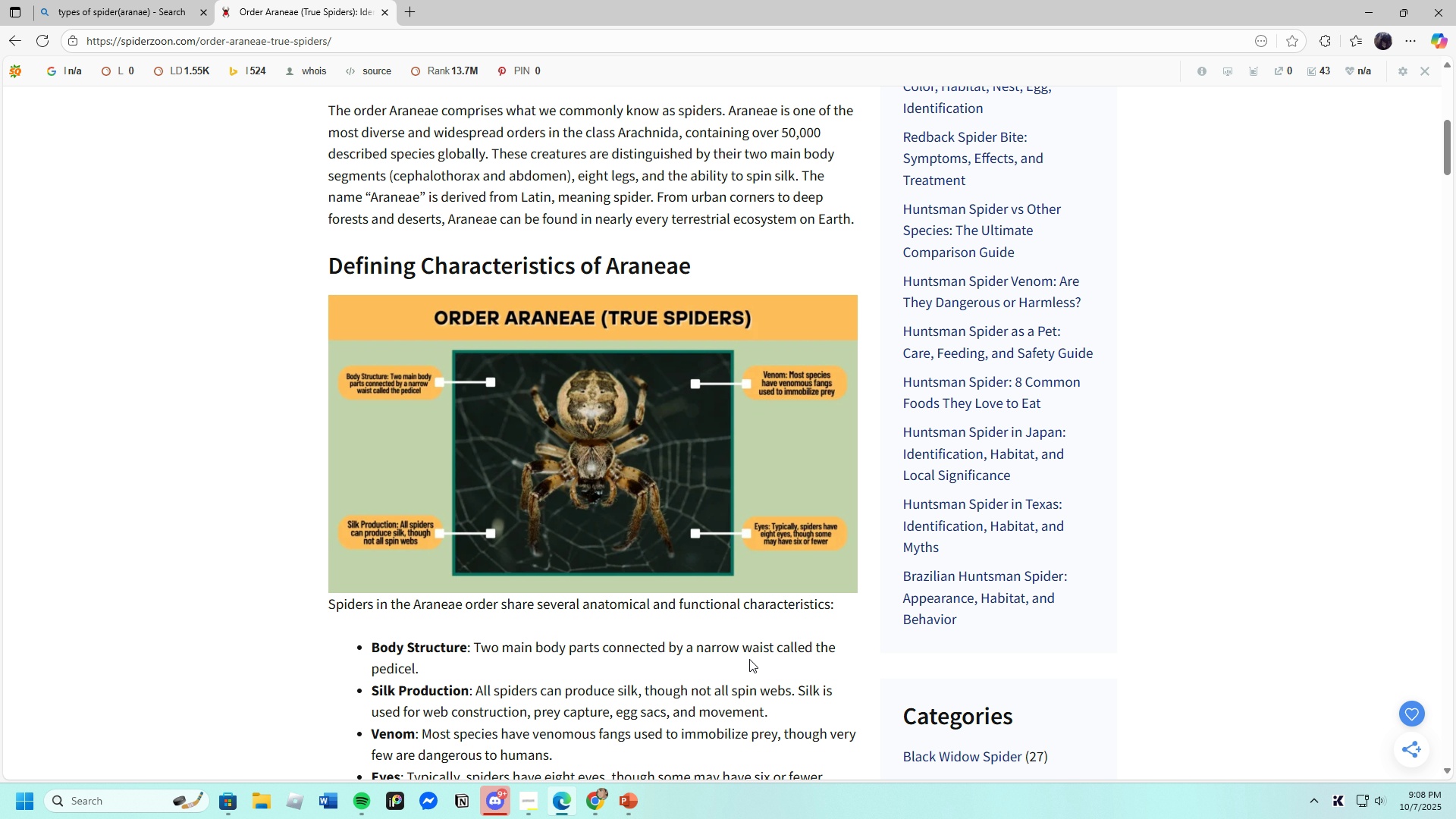 
scroll: coordinate [598, 617], scroll_direction: down, amount: 24.0
 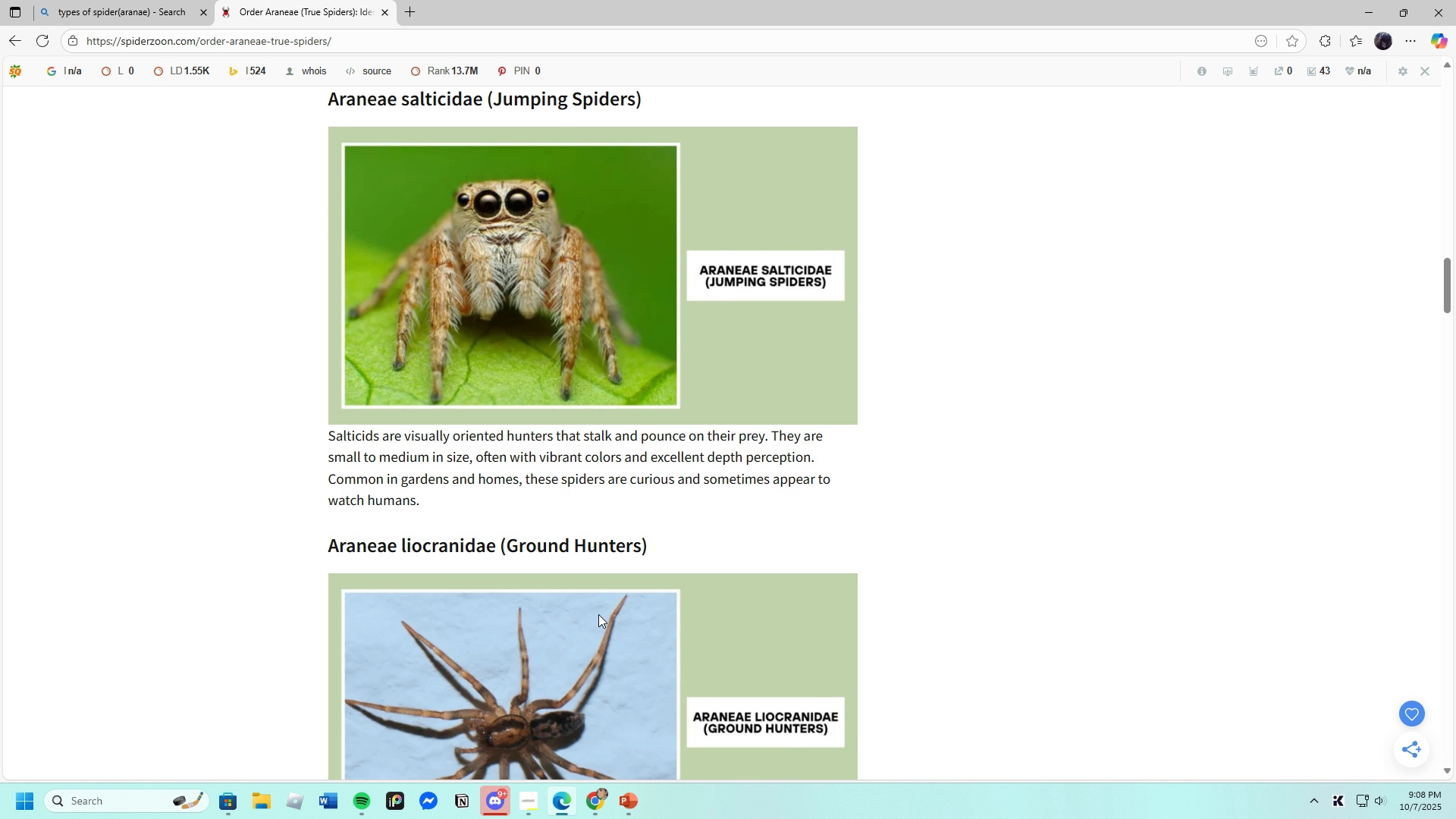 
scroll: coordinate [598, 614], scroll_direction: up, amount: 1.0
 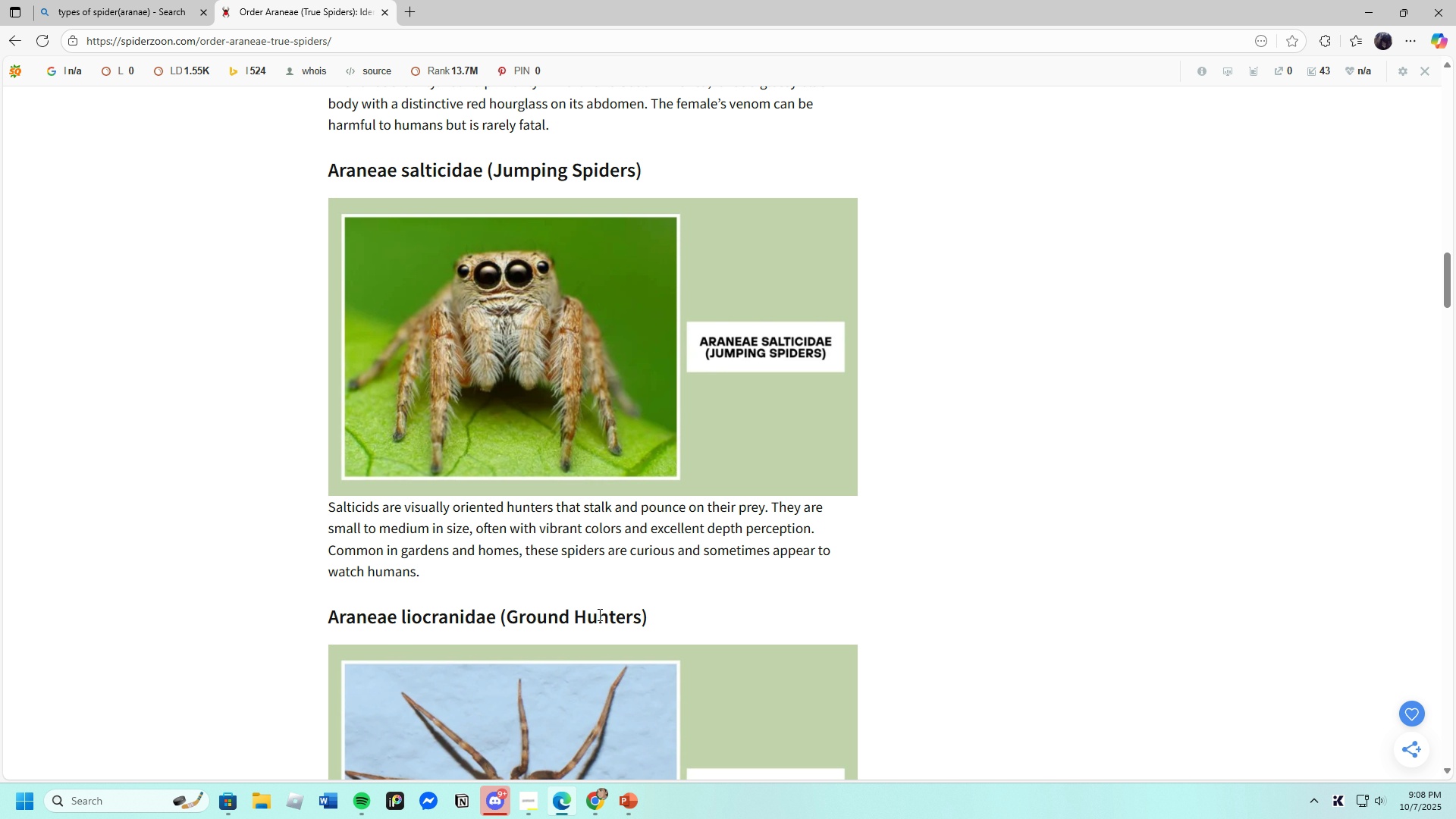 
scroll: coordinate [260, 457], scroll_direction: down, amount: 17.0
 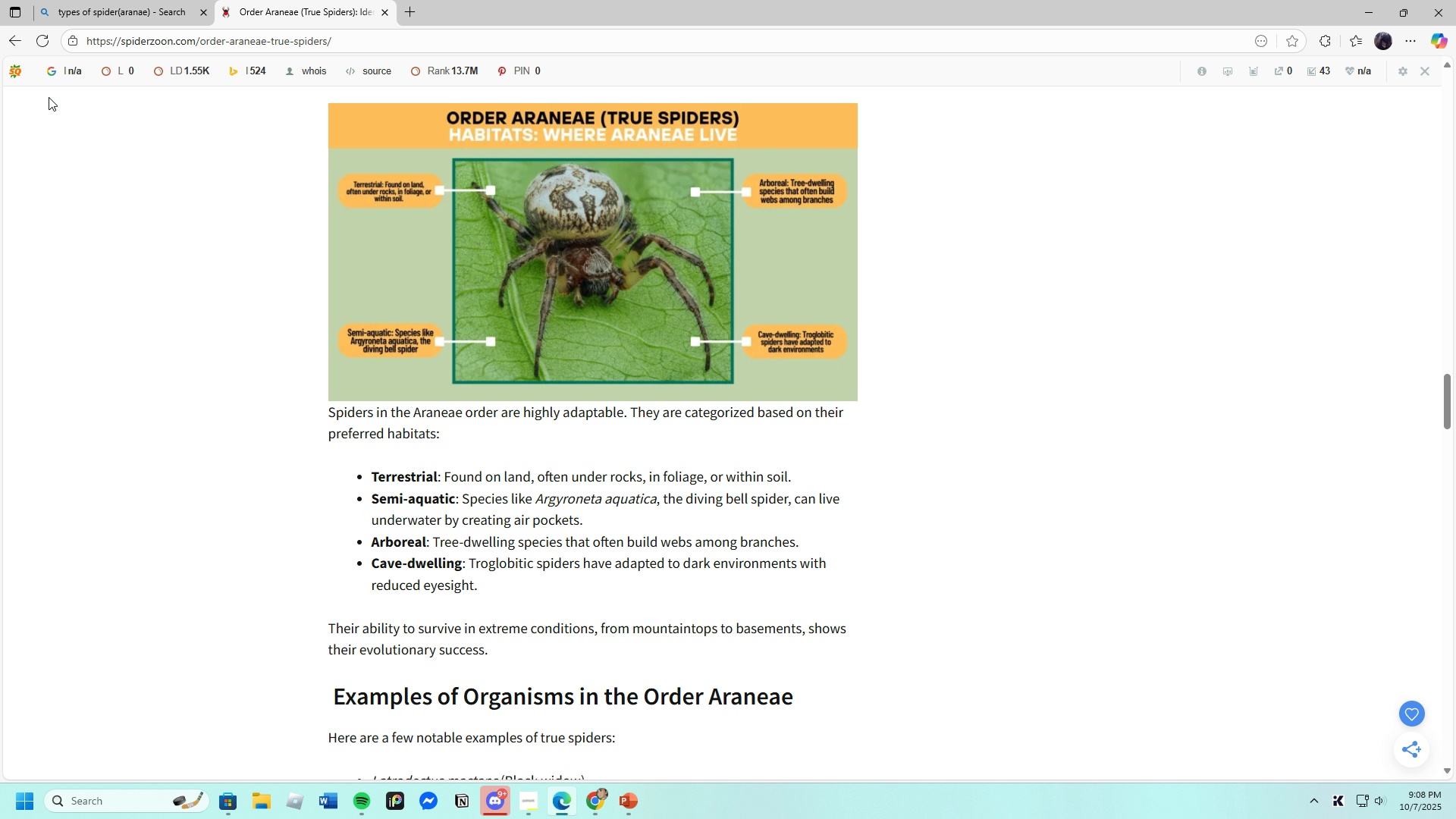 
left_click([14, 49])
 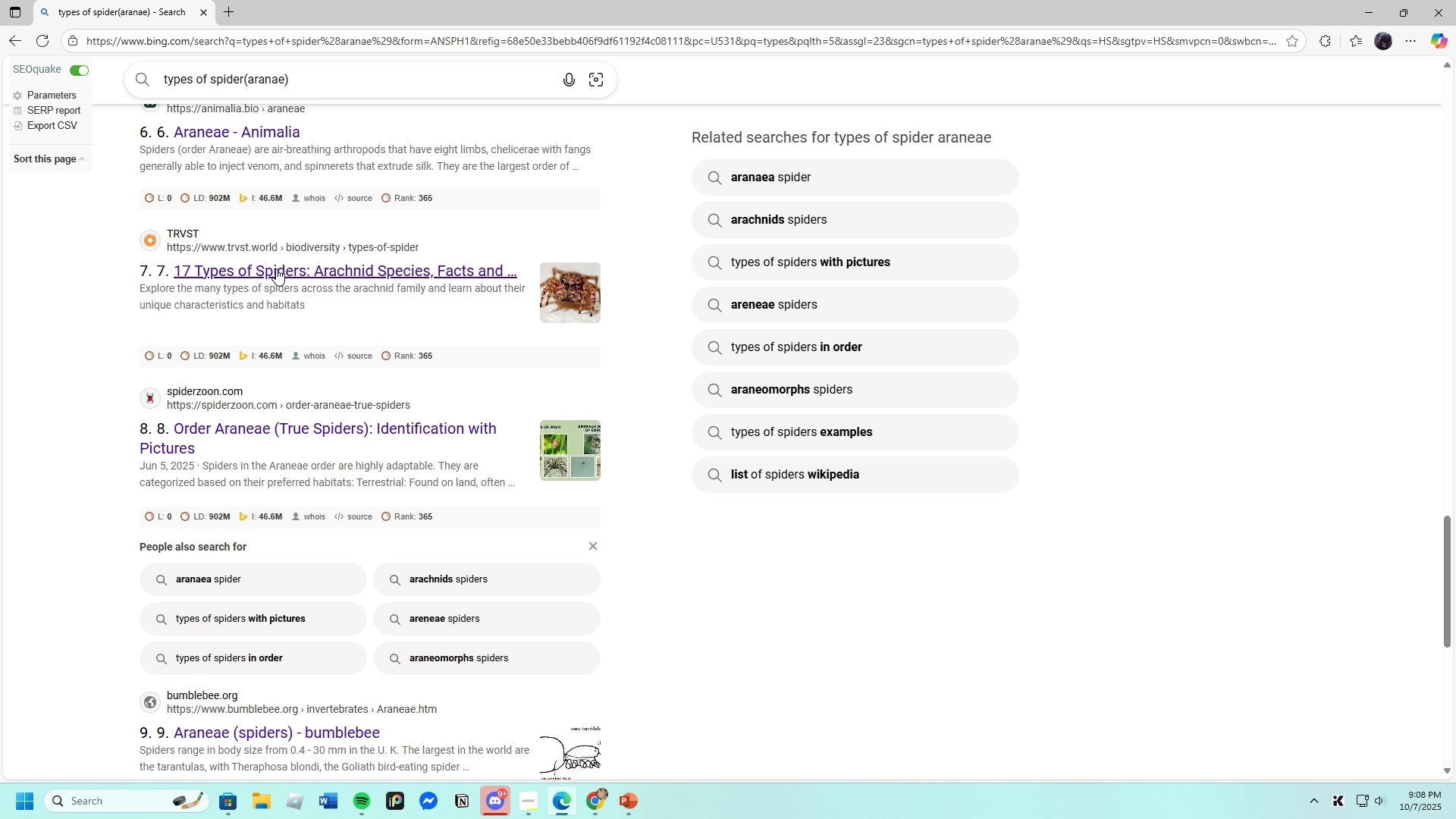 
left_click([277, 267])
 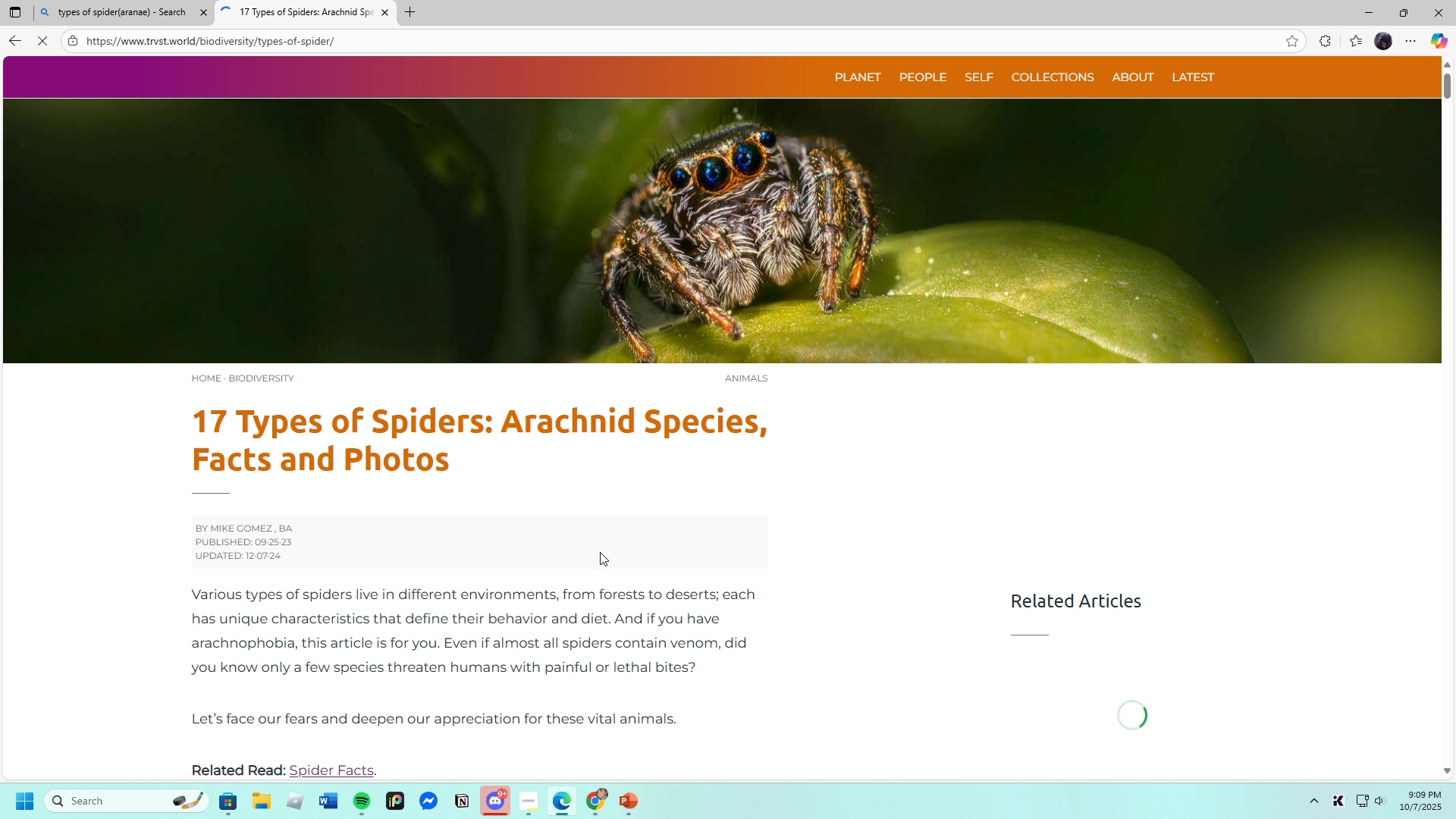 
scroll: coordinate [561, 571], scroll_direction: down, amount: 16.0
 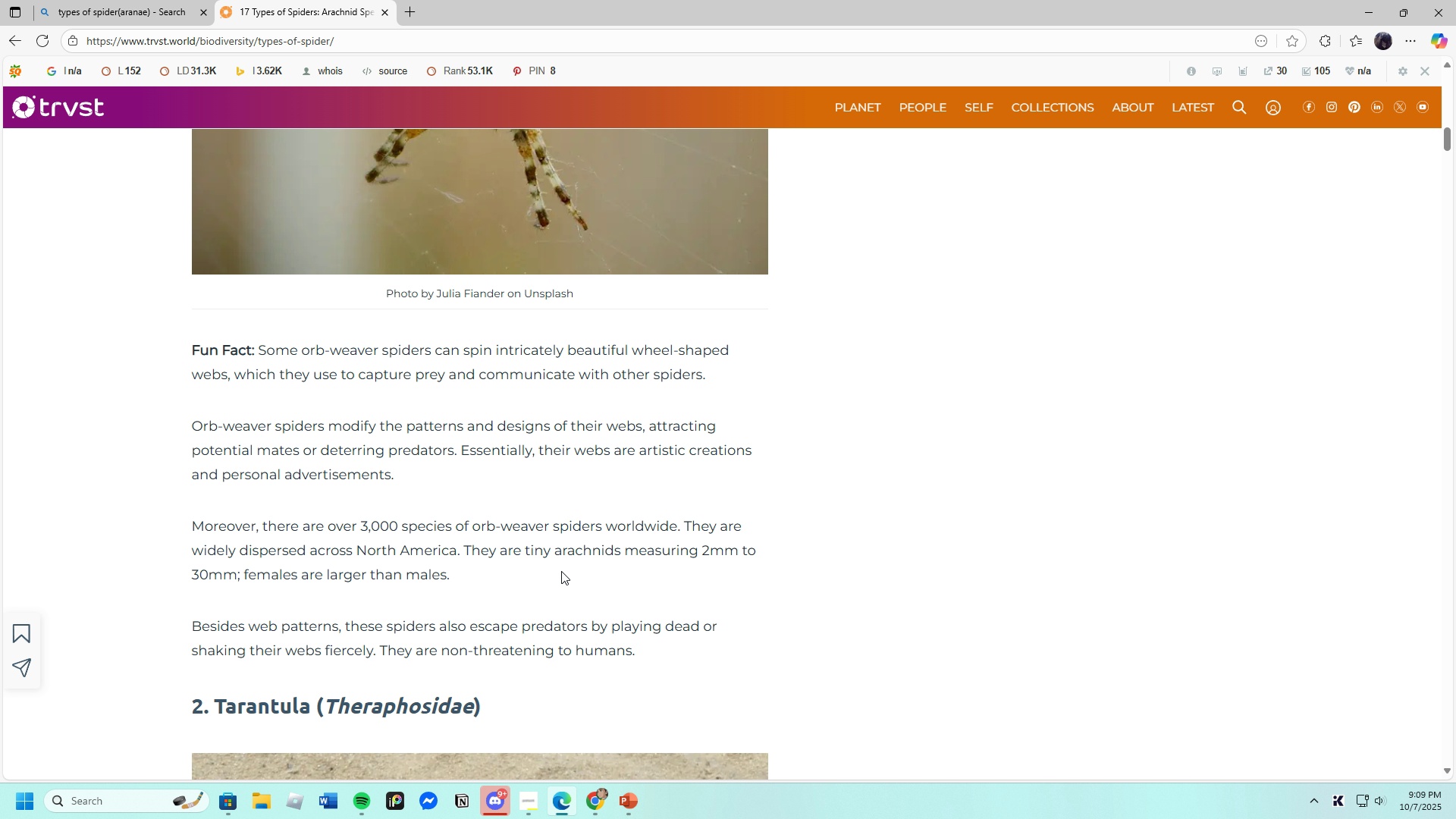 
scroll: coordinate [561, 571], scroll_direction: up, amount: 6.0
 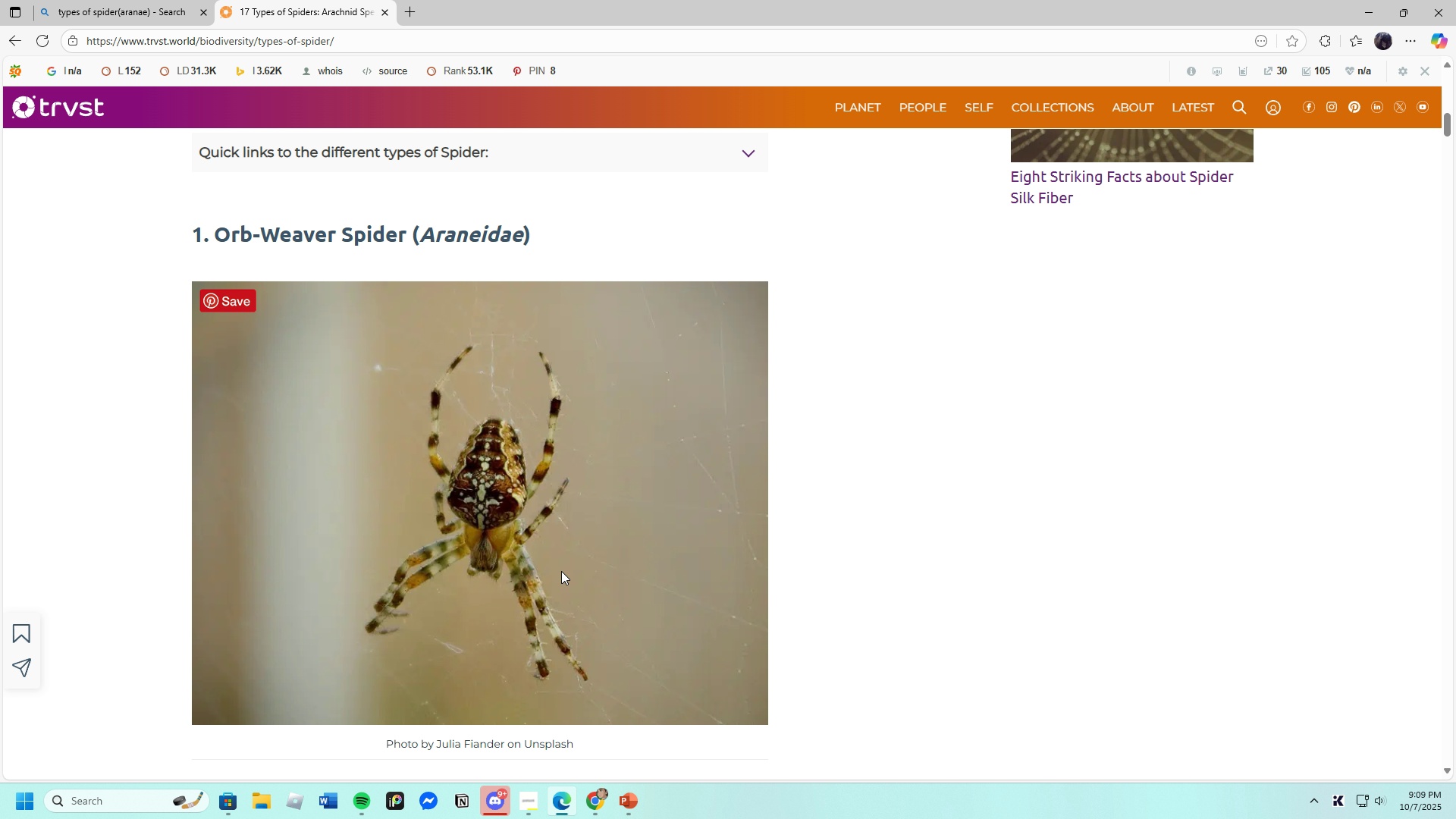 
scroll: coordinate [561, 571], scroll_direction: down, amount: 8.0
 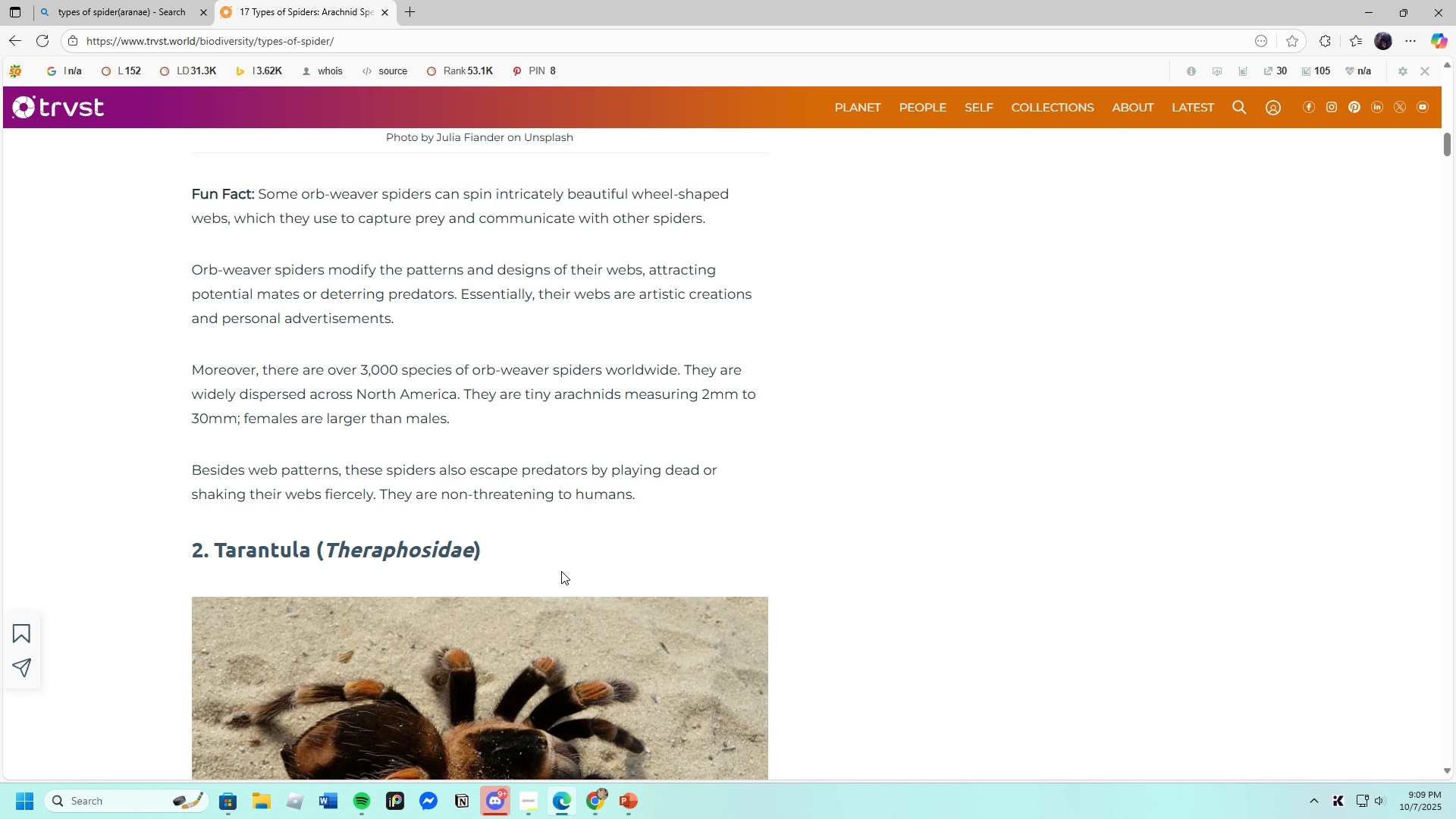 
wait(5.38)
 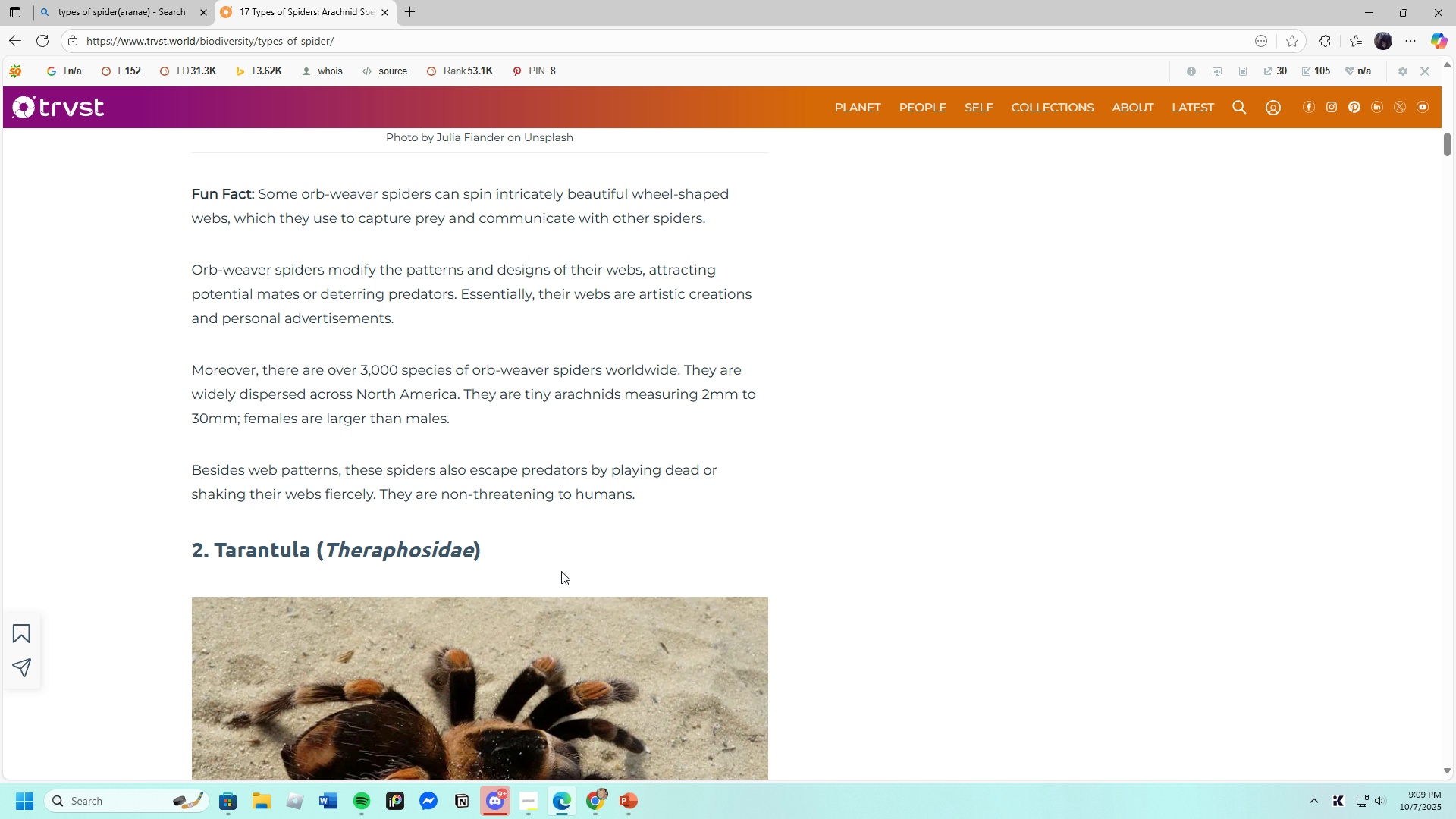 
scroll: coordinate [561, 571], scroll_direction: down, amount: 7.0
 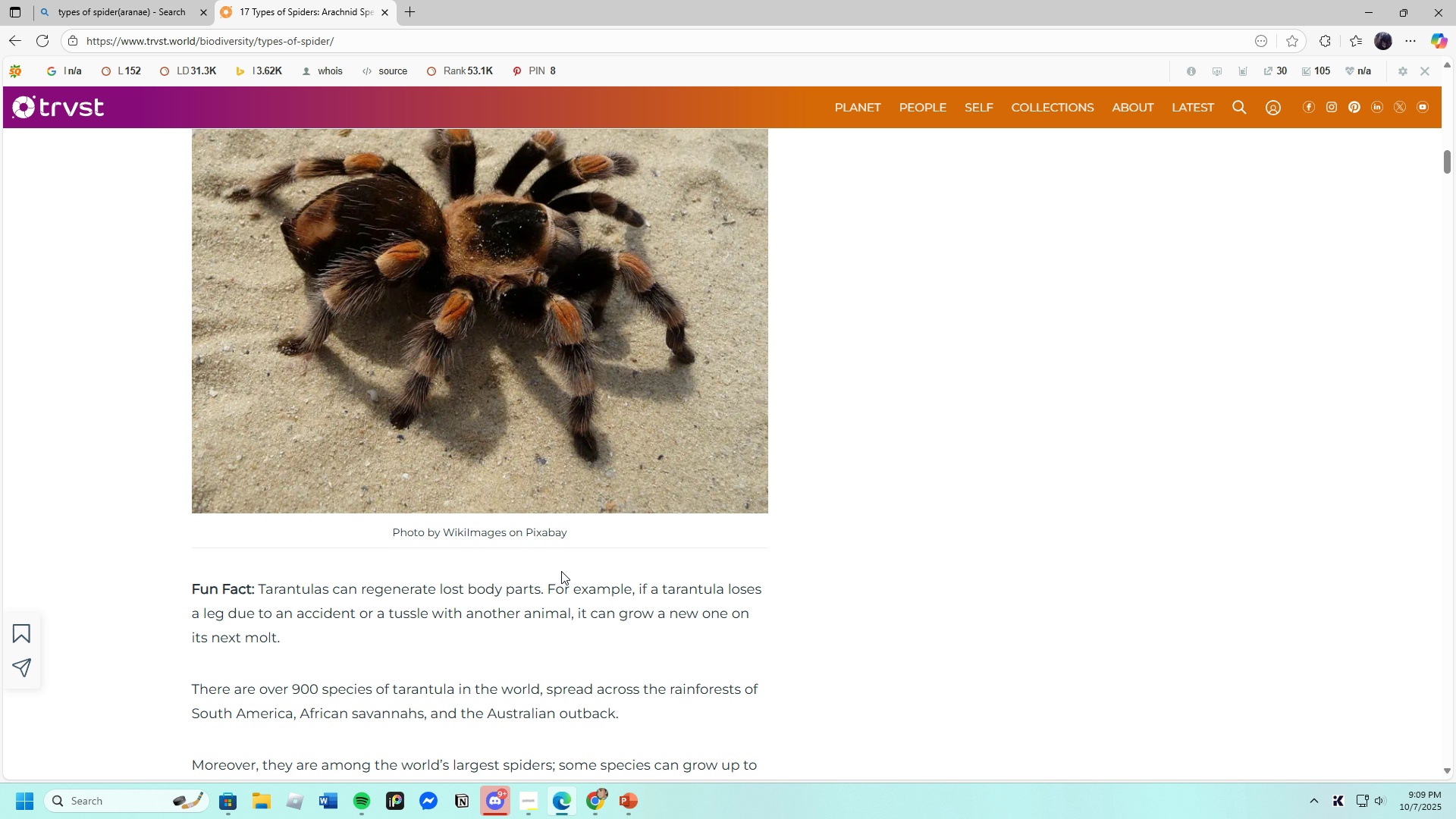 
scroll: coordinate [561, 571], scroll_direction: up, amount: 7.0
 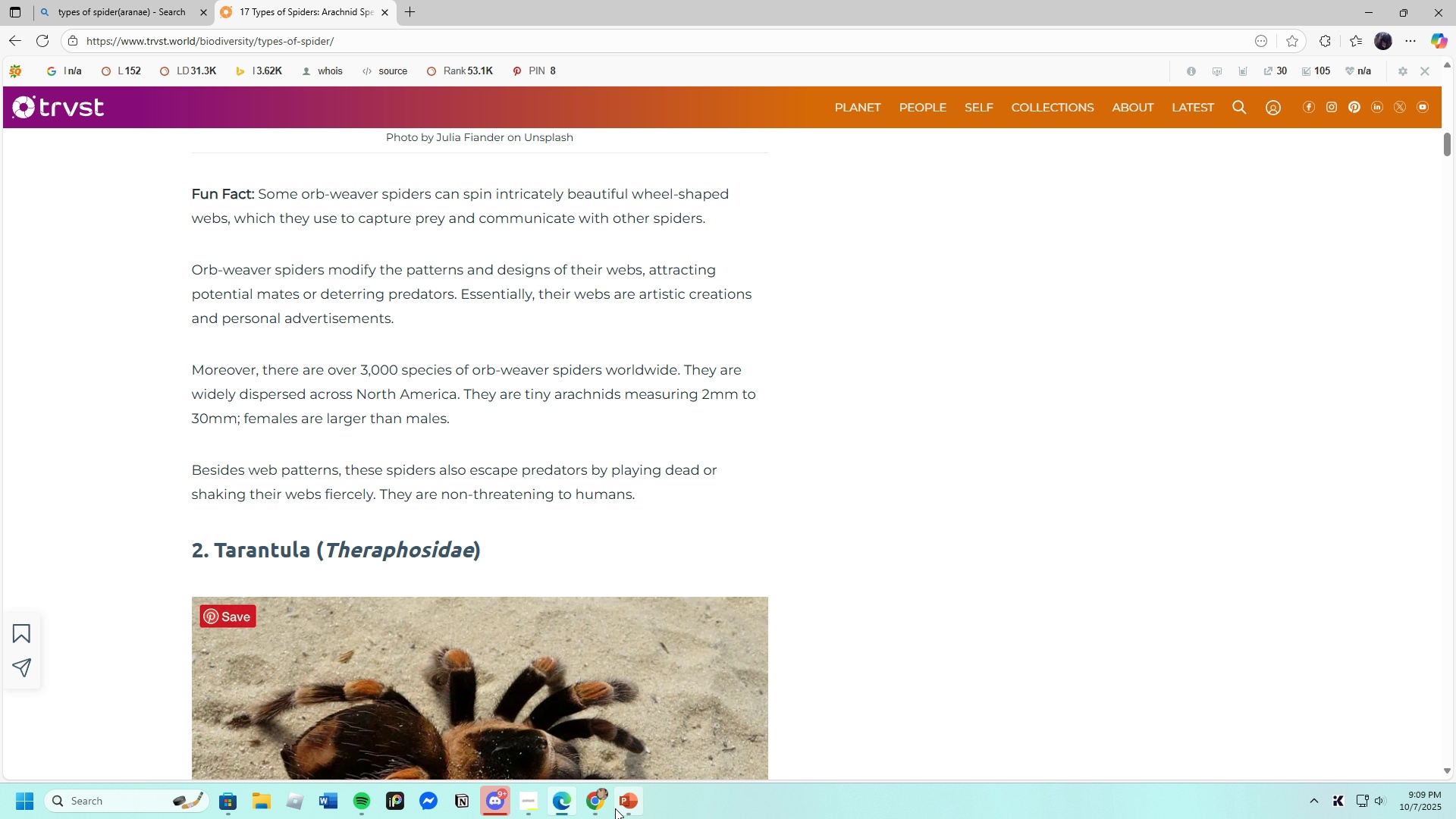 
left_click([597, 796])
 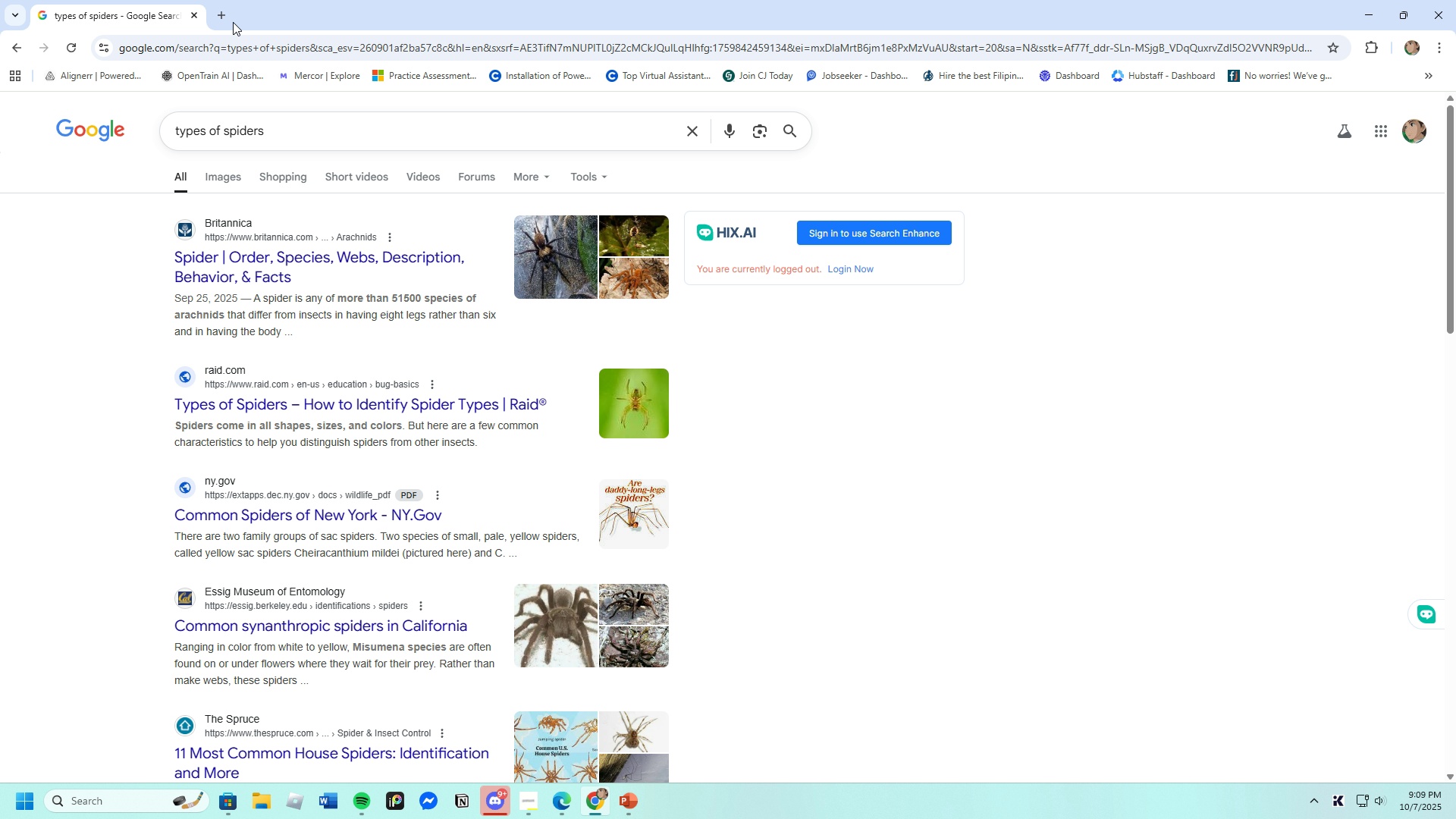 
left_click([221, 17])
 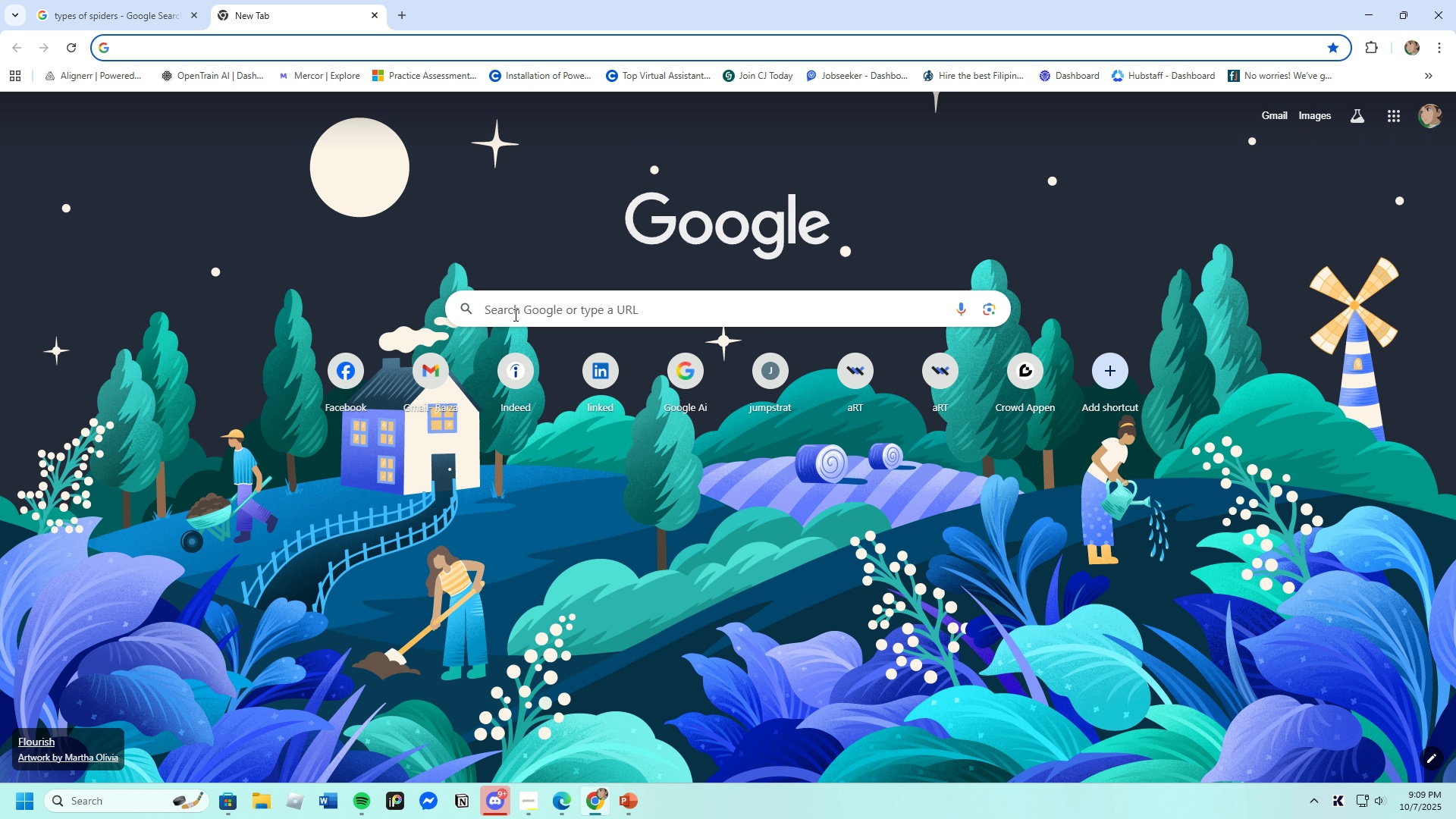 
left_click([516, 314])
 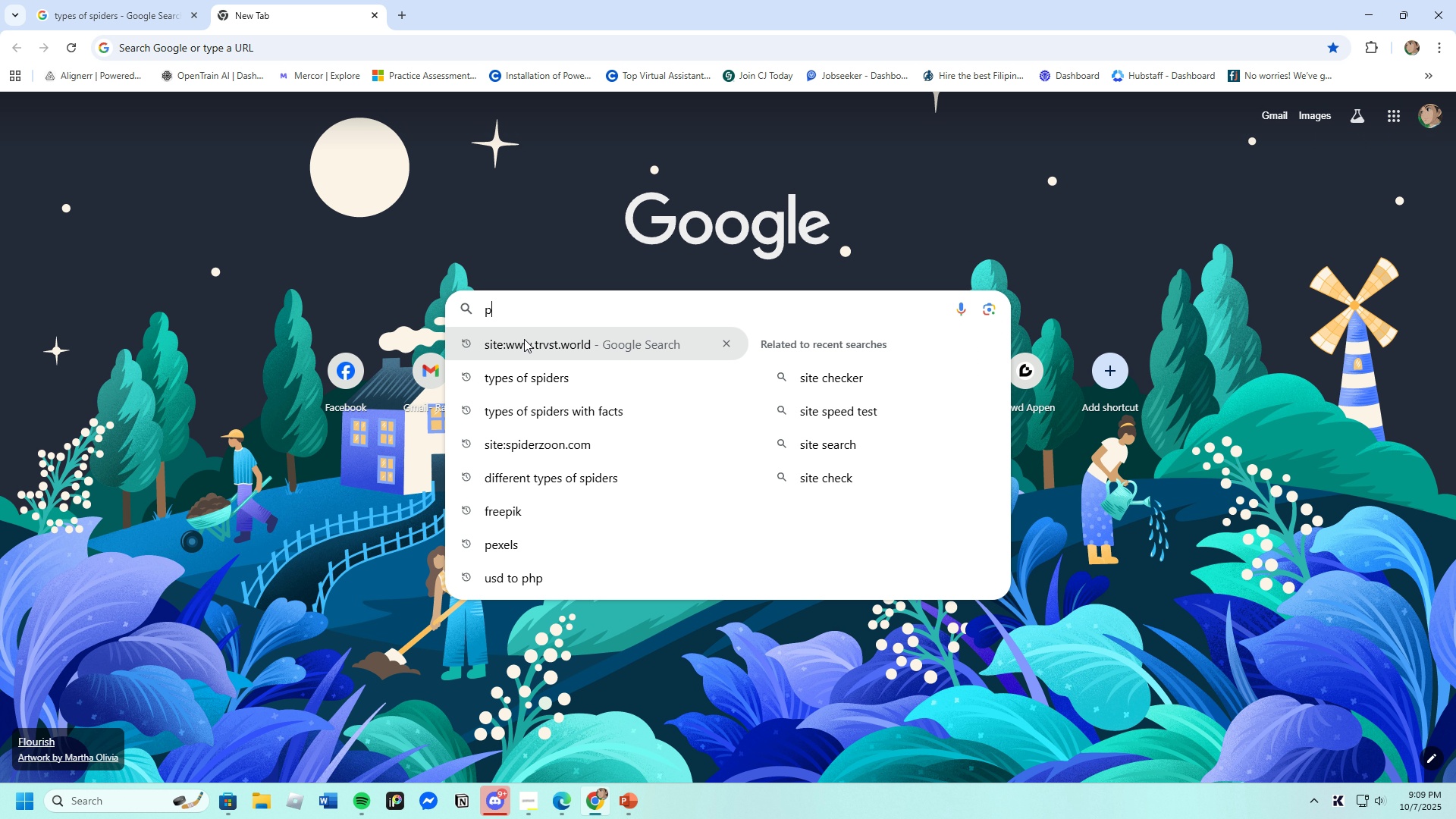 
type(pexels)
 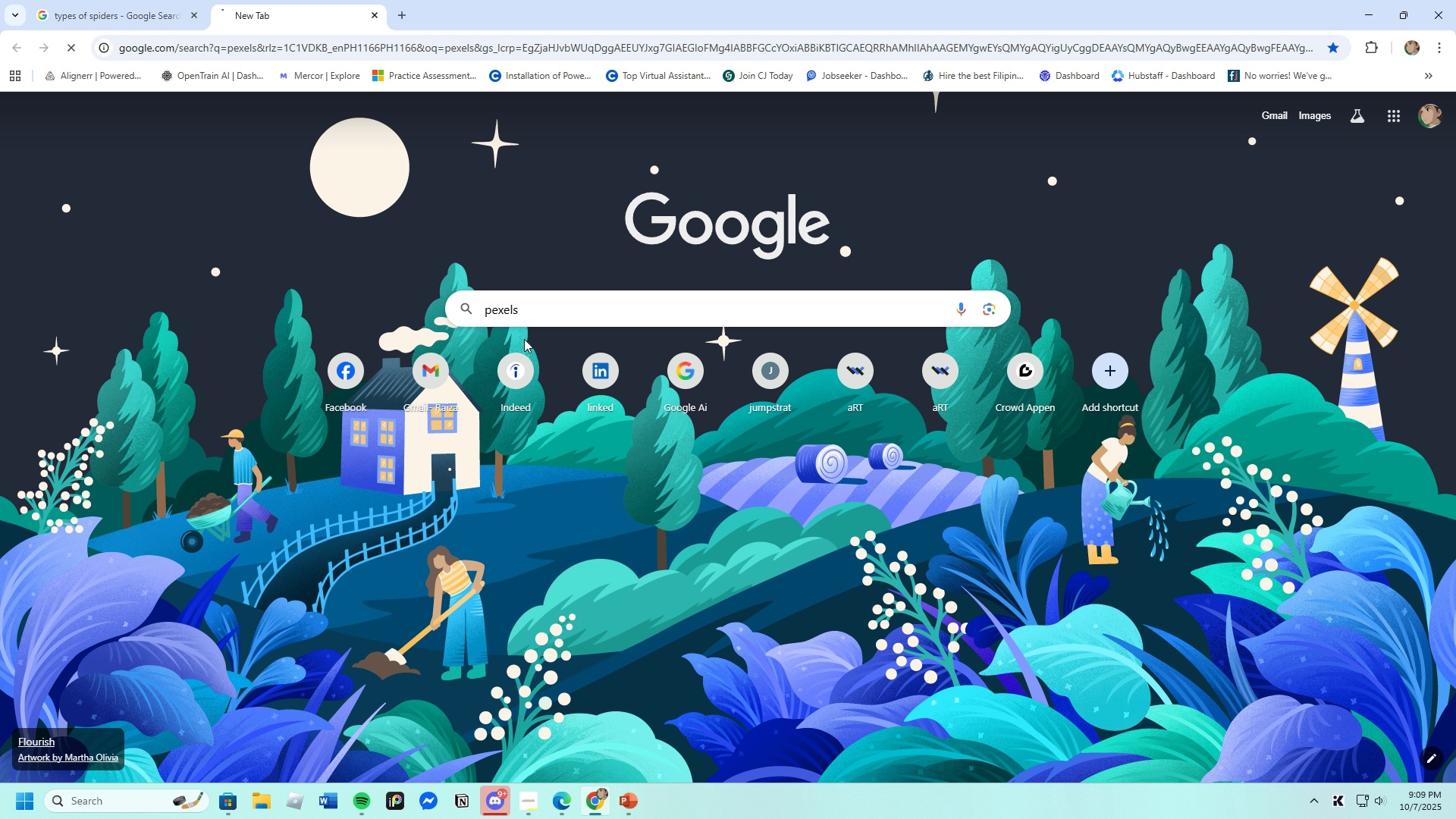 
key(Enter)
 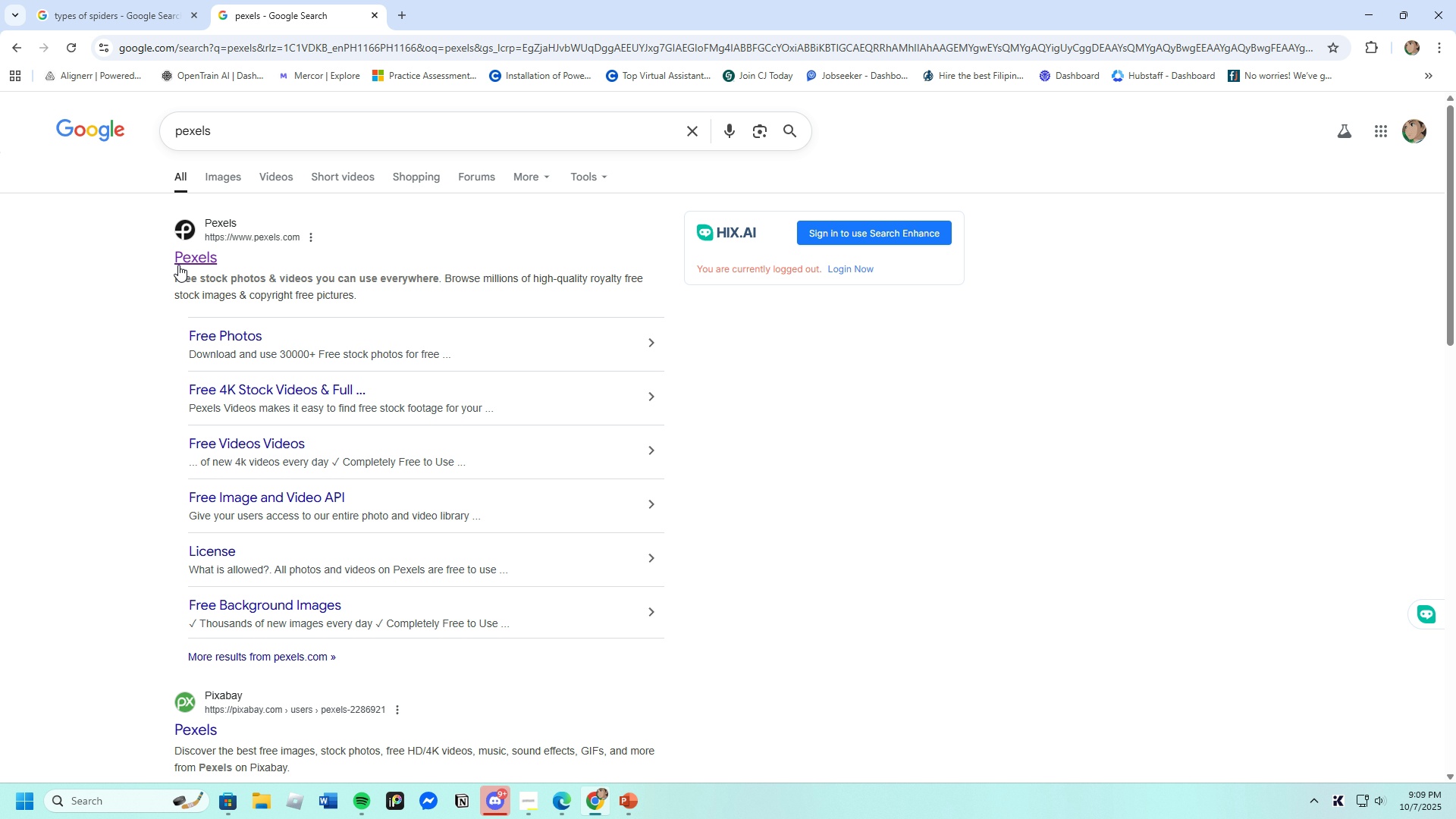 
left_click([188, 259])
 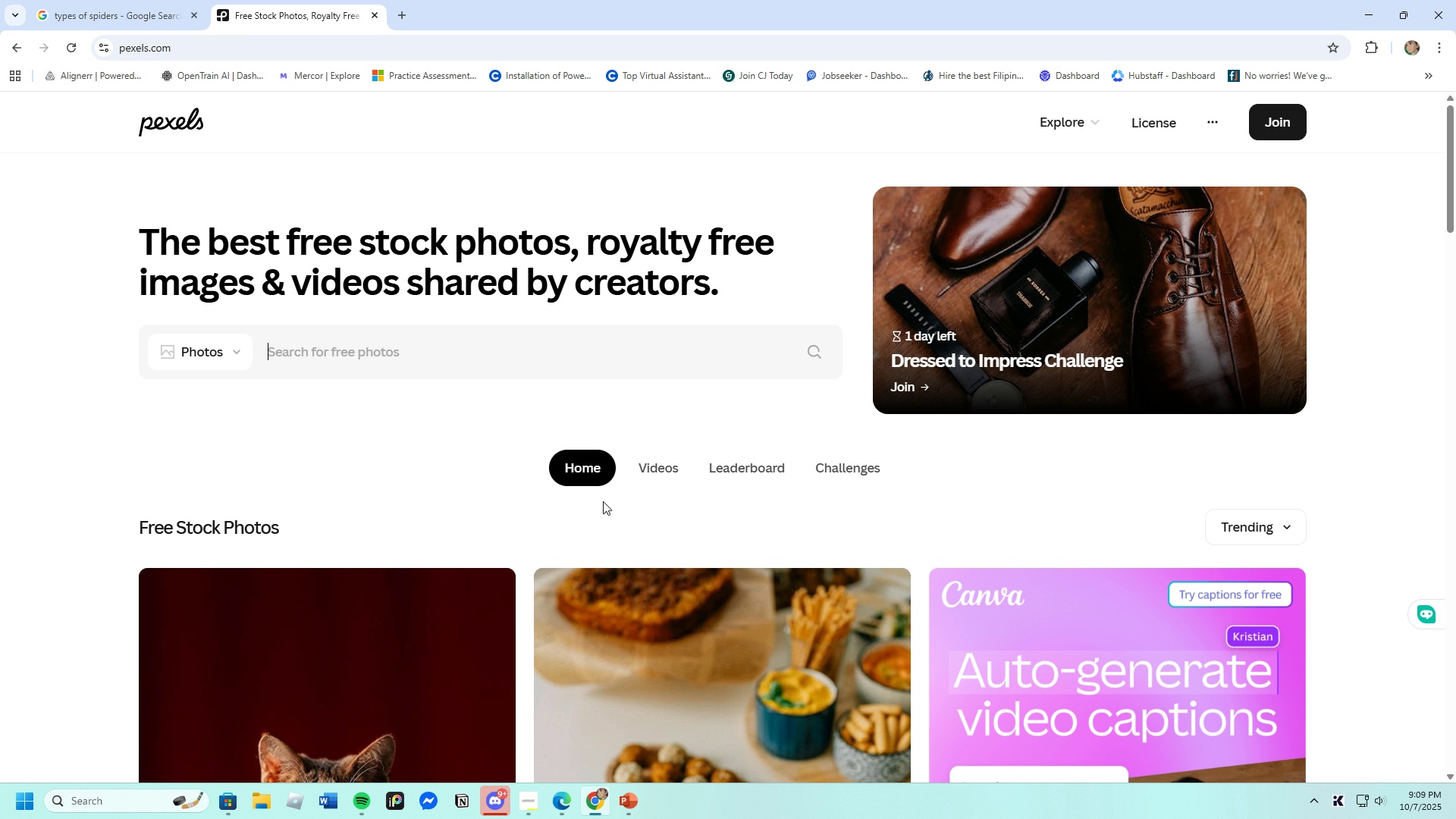 
scroll: coordinate [531, 482], scroll_direction: up, amount: 3.0
 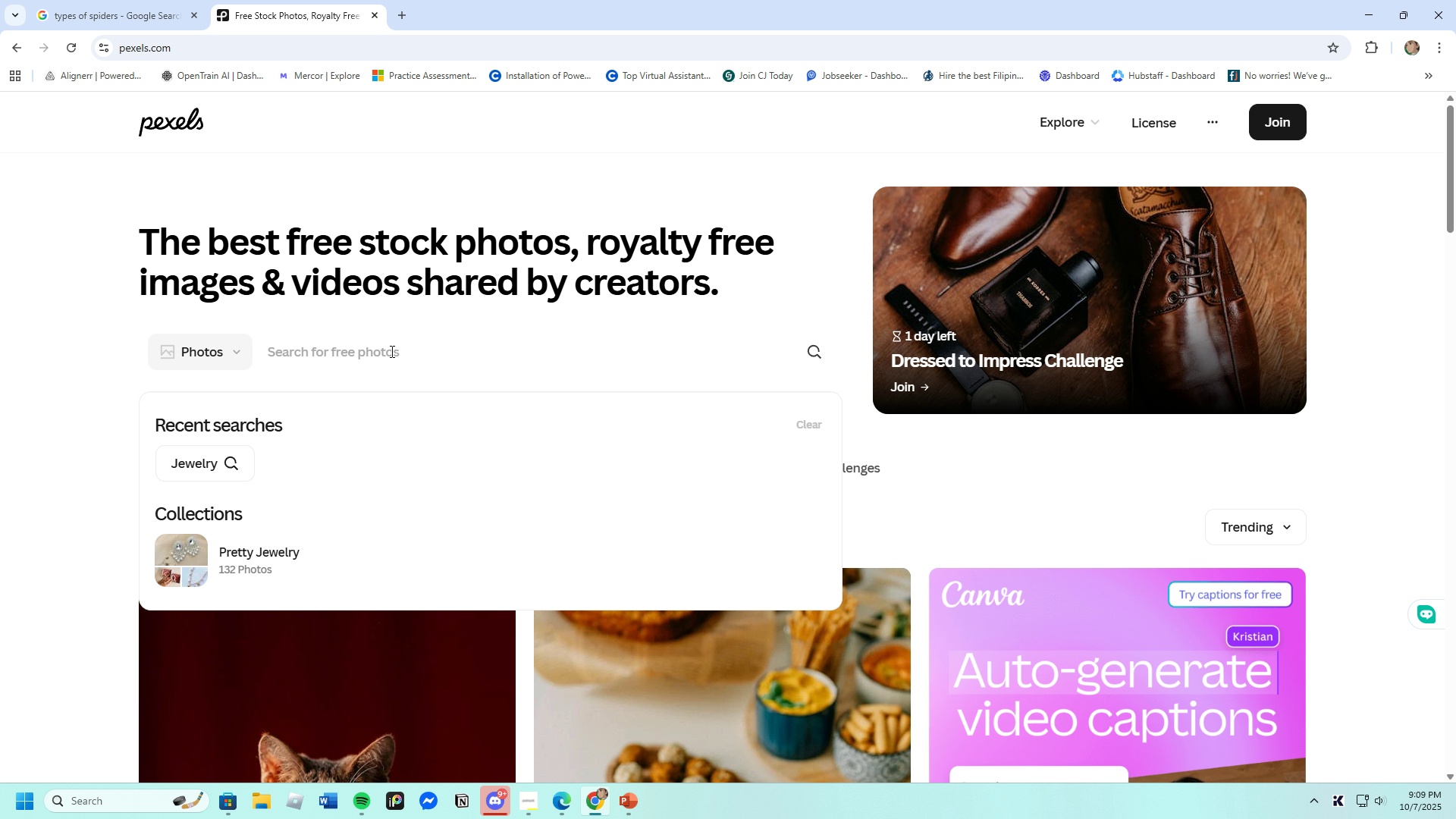 
wait(5.14)
 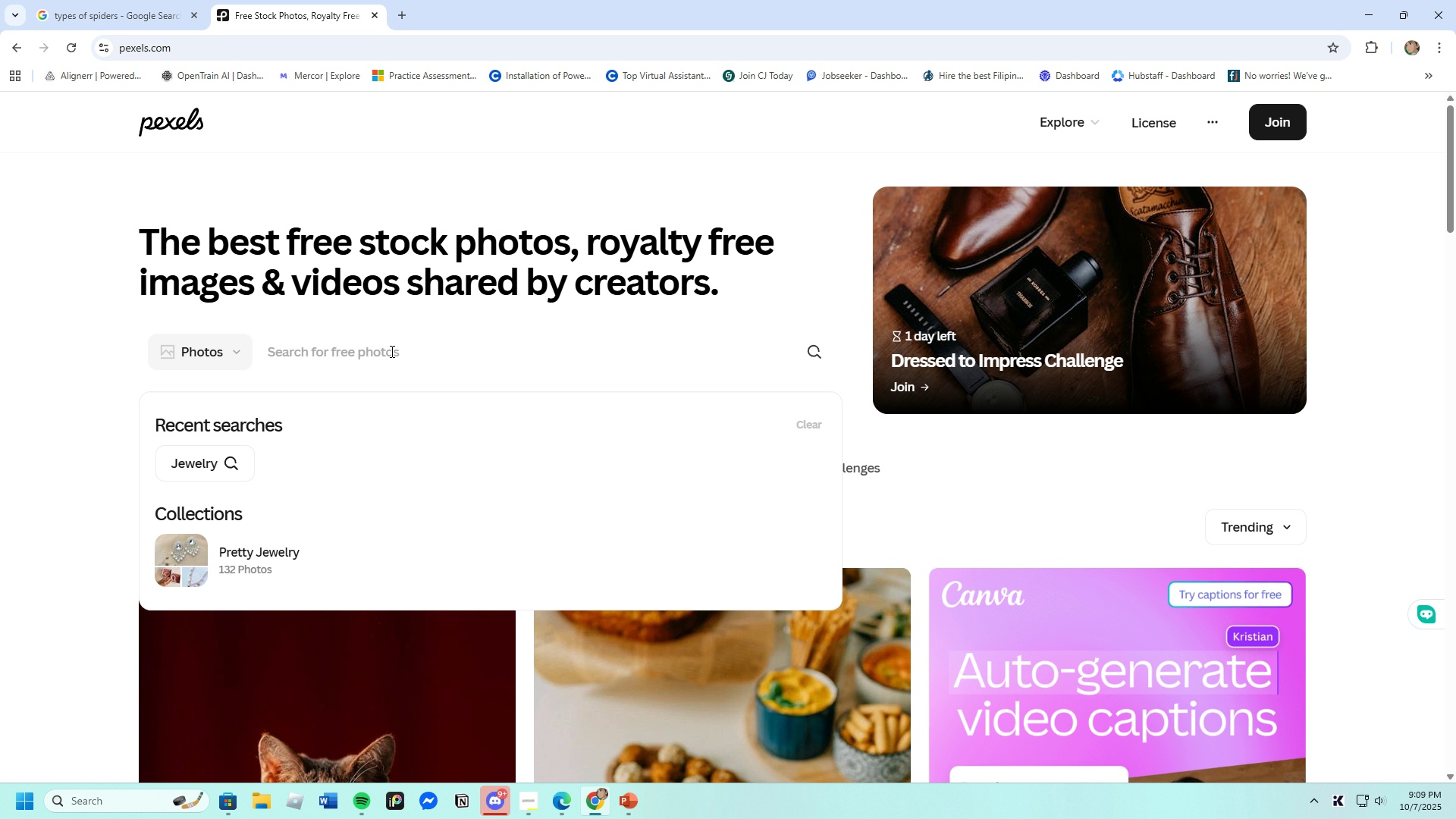 
type(spider weave background)
 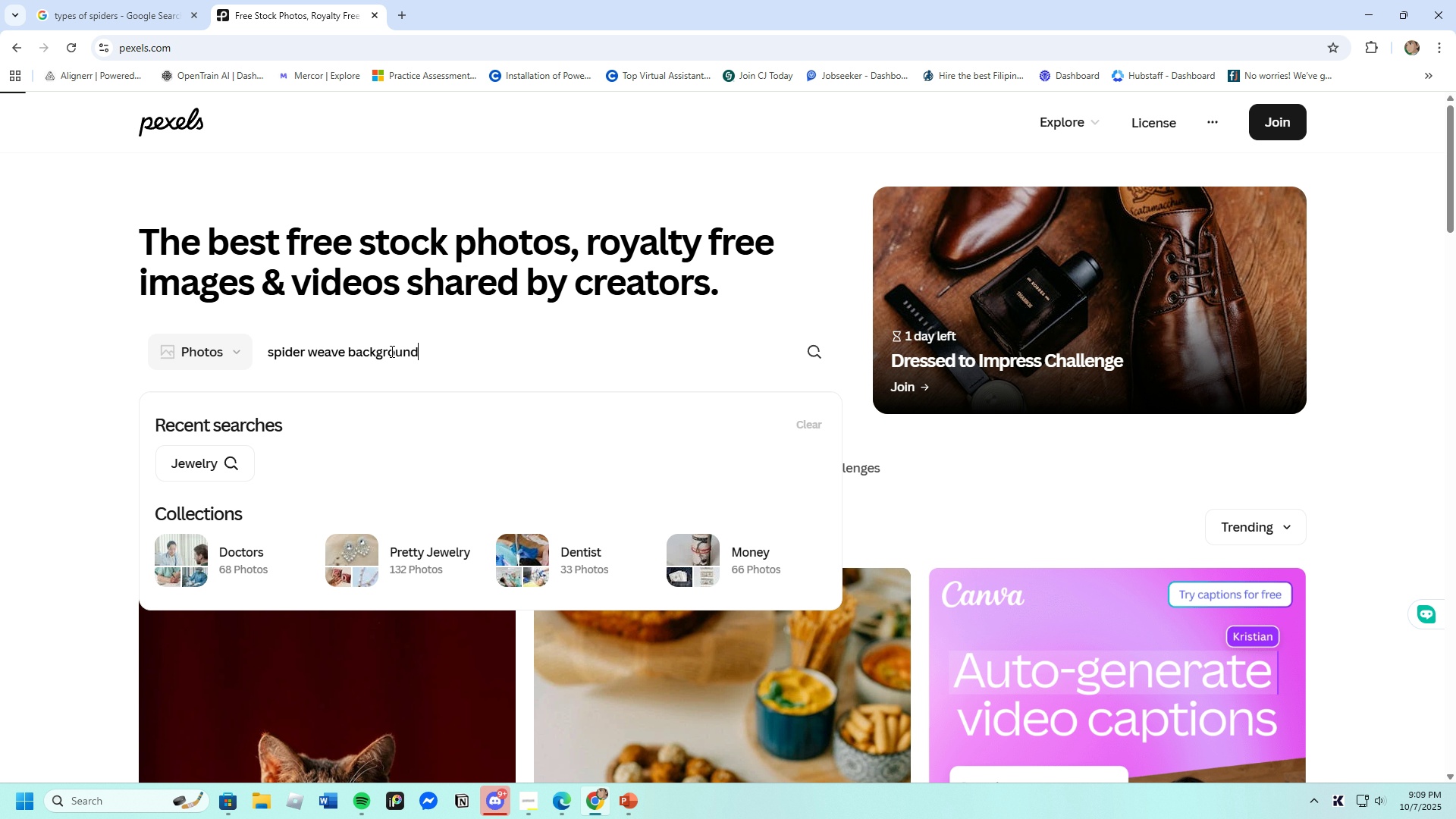 
key(Enter)